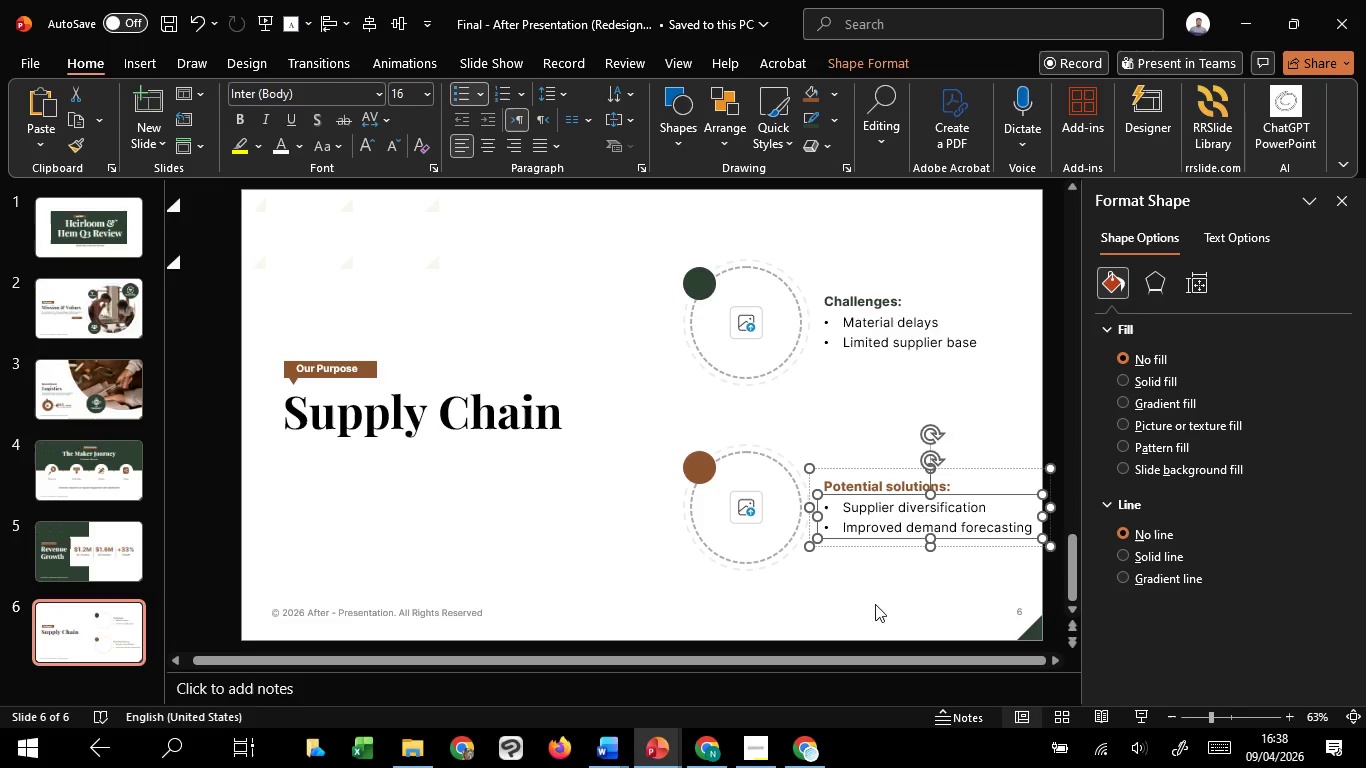 
hold_key(key=ShiftLeft, duration=1.5)
left_click_drag(start_coordinate=[646, 212], to_coordinate=[1069, 583])
 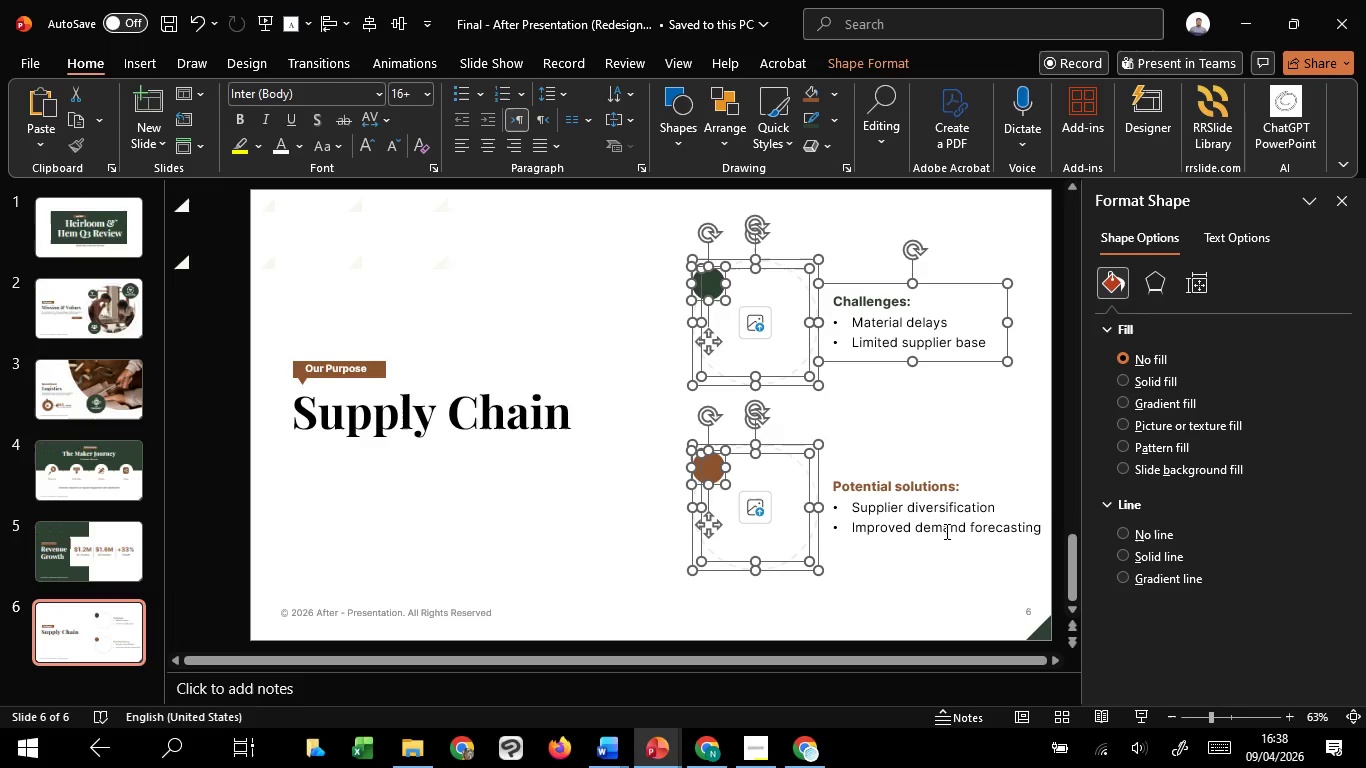 
hold_key(key=ShiftLeft, duration=1.5)
 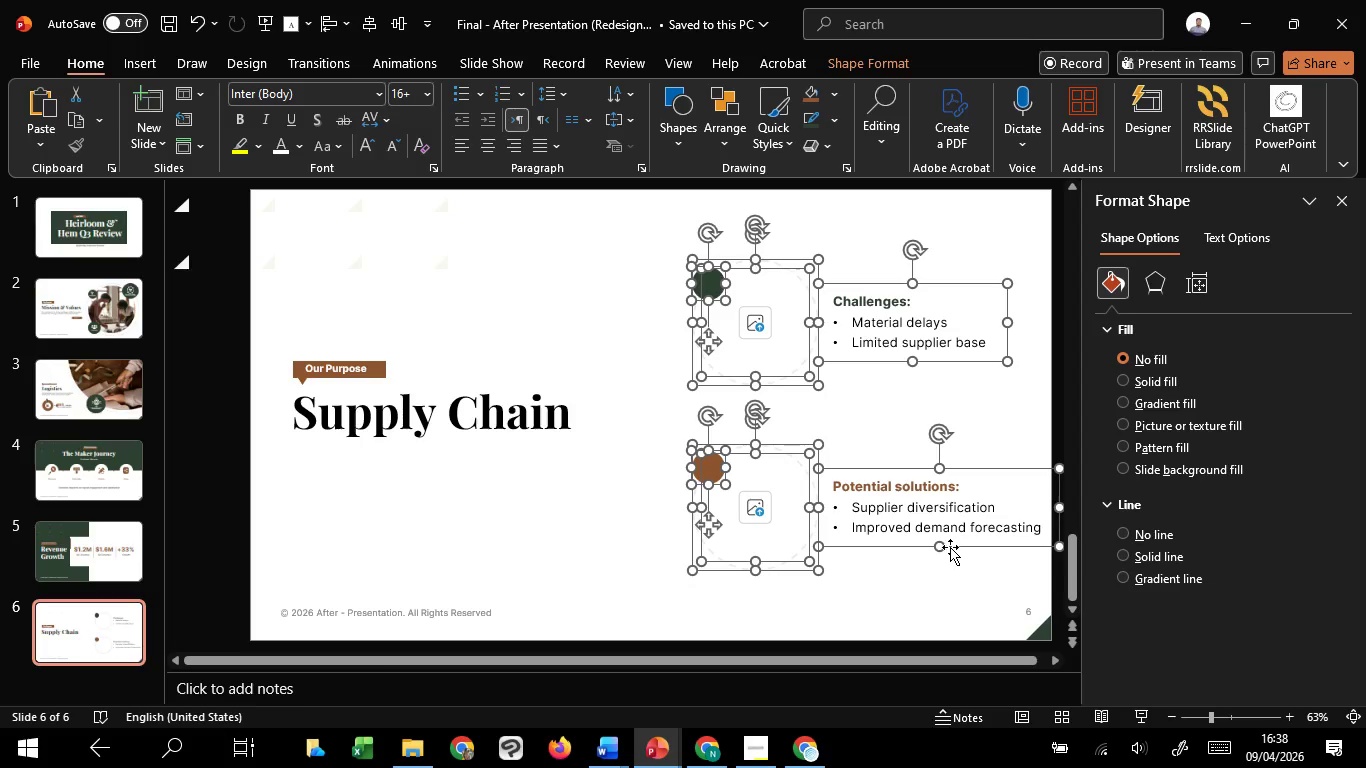 
hold_key(key=ShiftLeft, duration=1.52)
left_click([945, 531])
 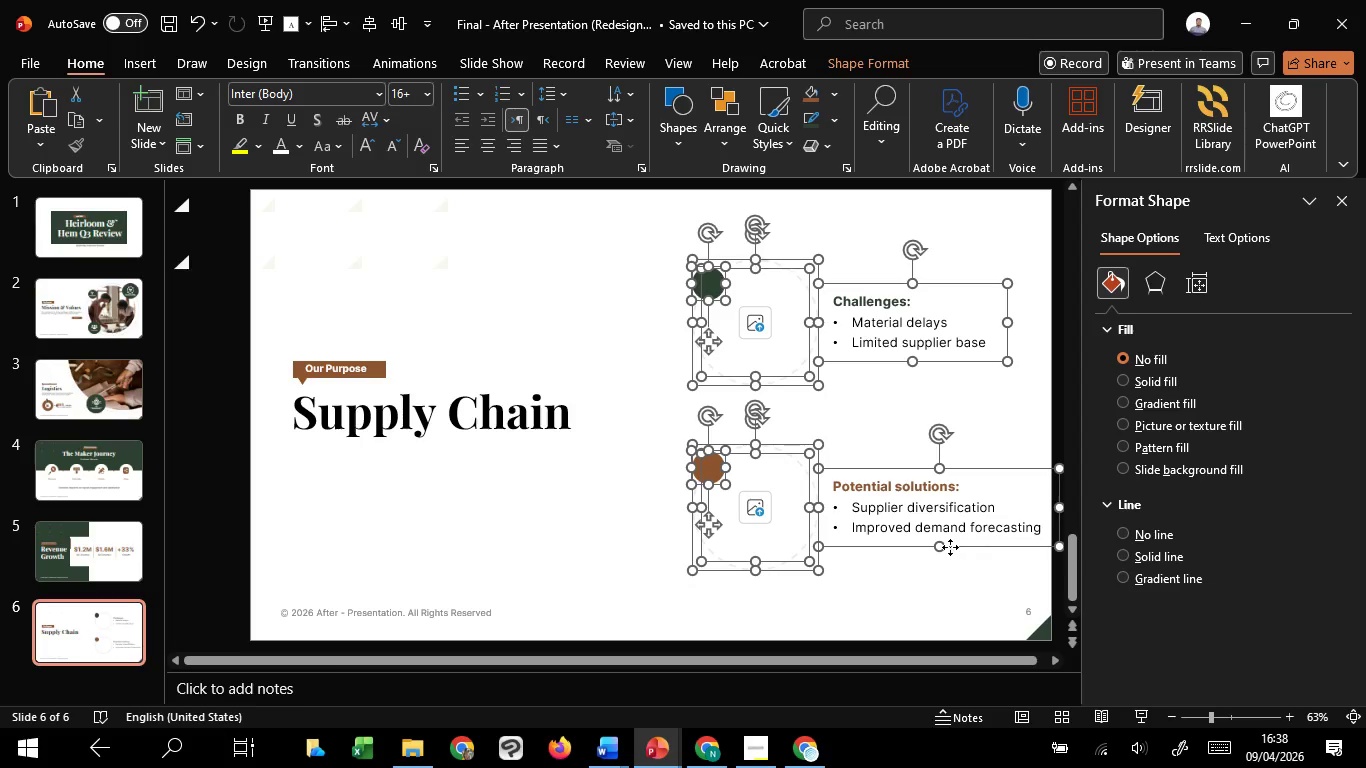 
left_click_drag(start_coordinate=[950, 547], to_coordinate=[917, 551])
 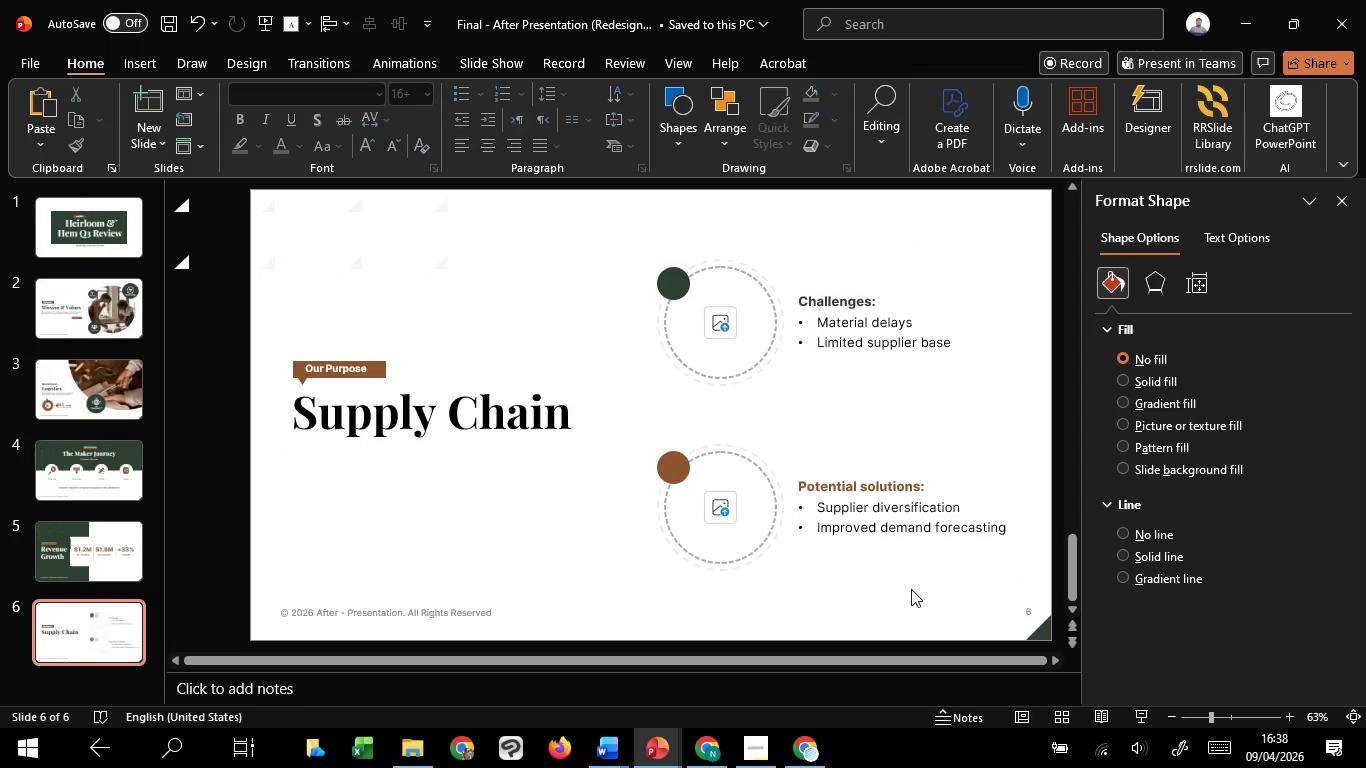 
hold_key(key=ShiftLeft, duration=1.5)
 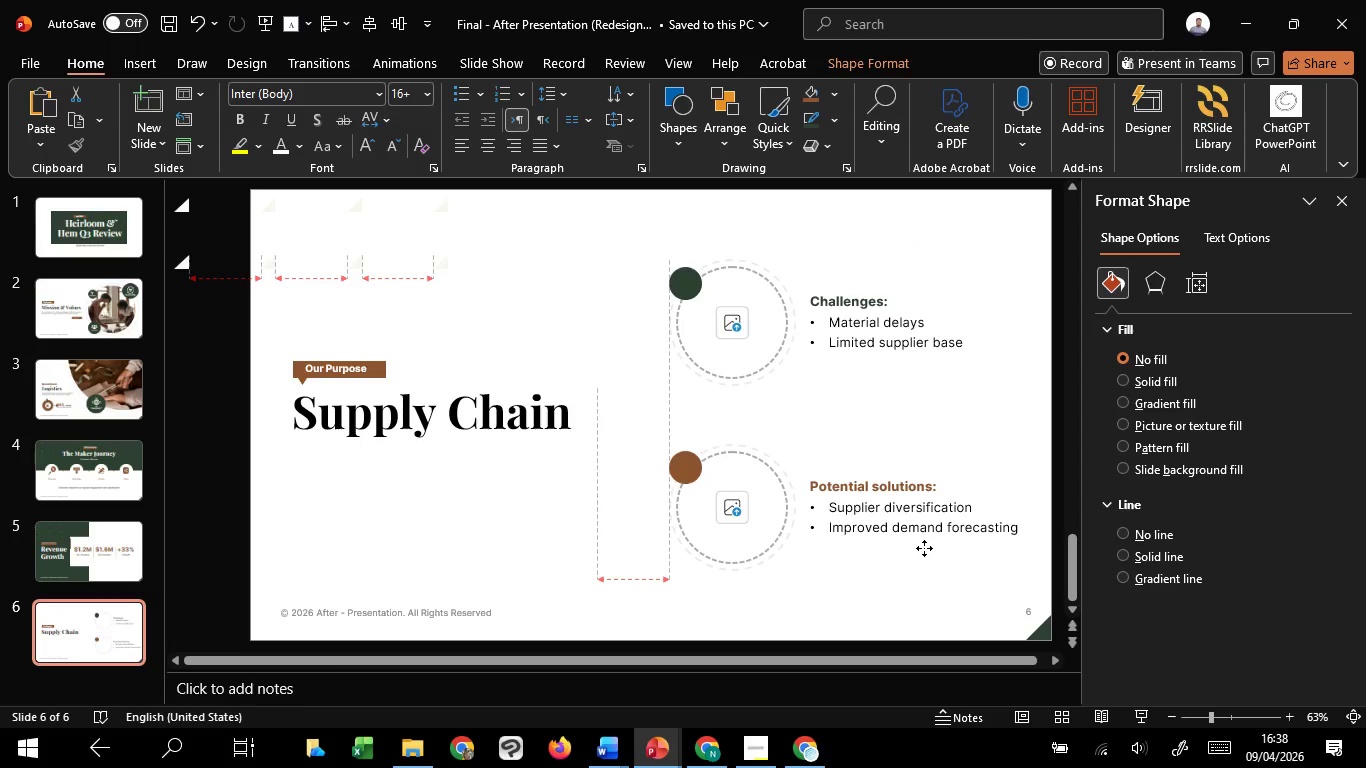 
hold_key(key=ShiftLeft, duration=1.51)
 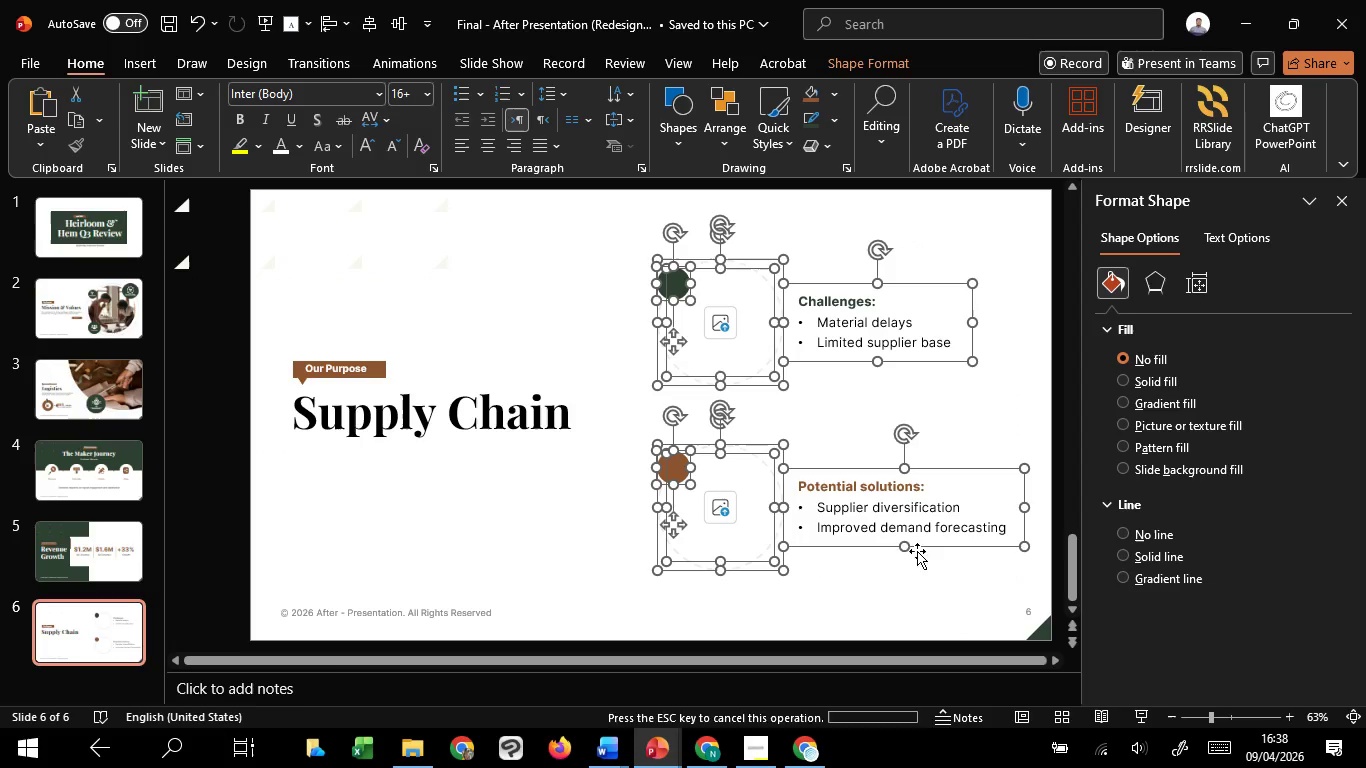 
key(Shift+ShiftLeft)
 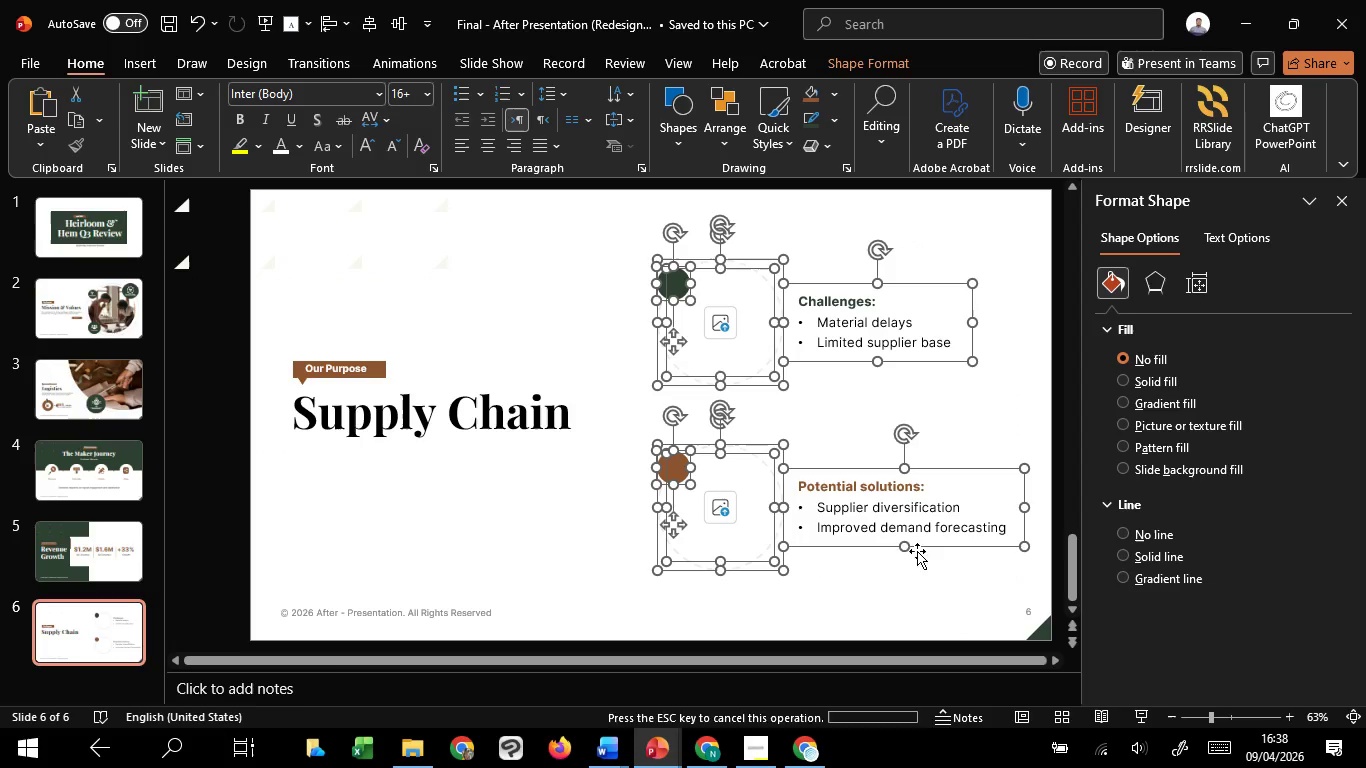 
key(Shift+ShiftLeft)
 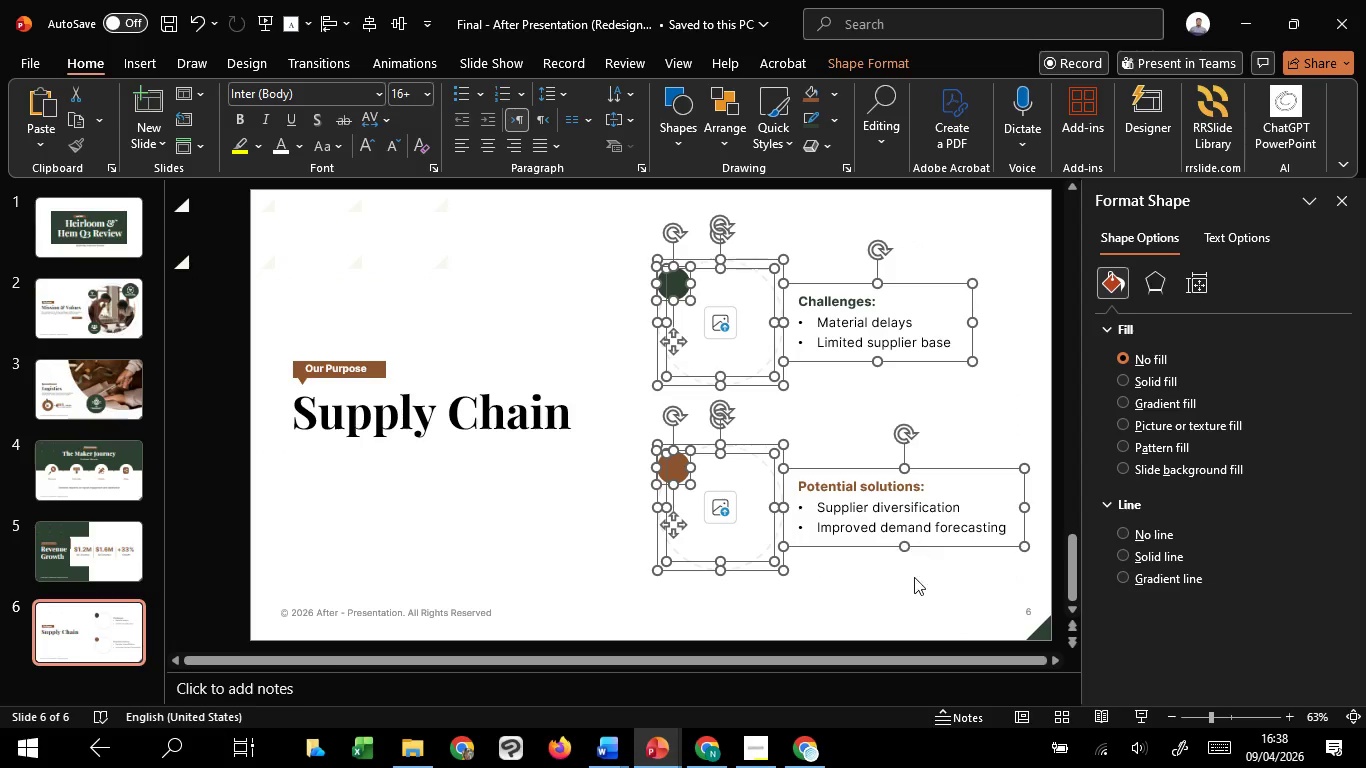 
key(Shift+ShiftLeft)
 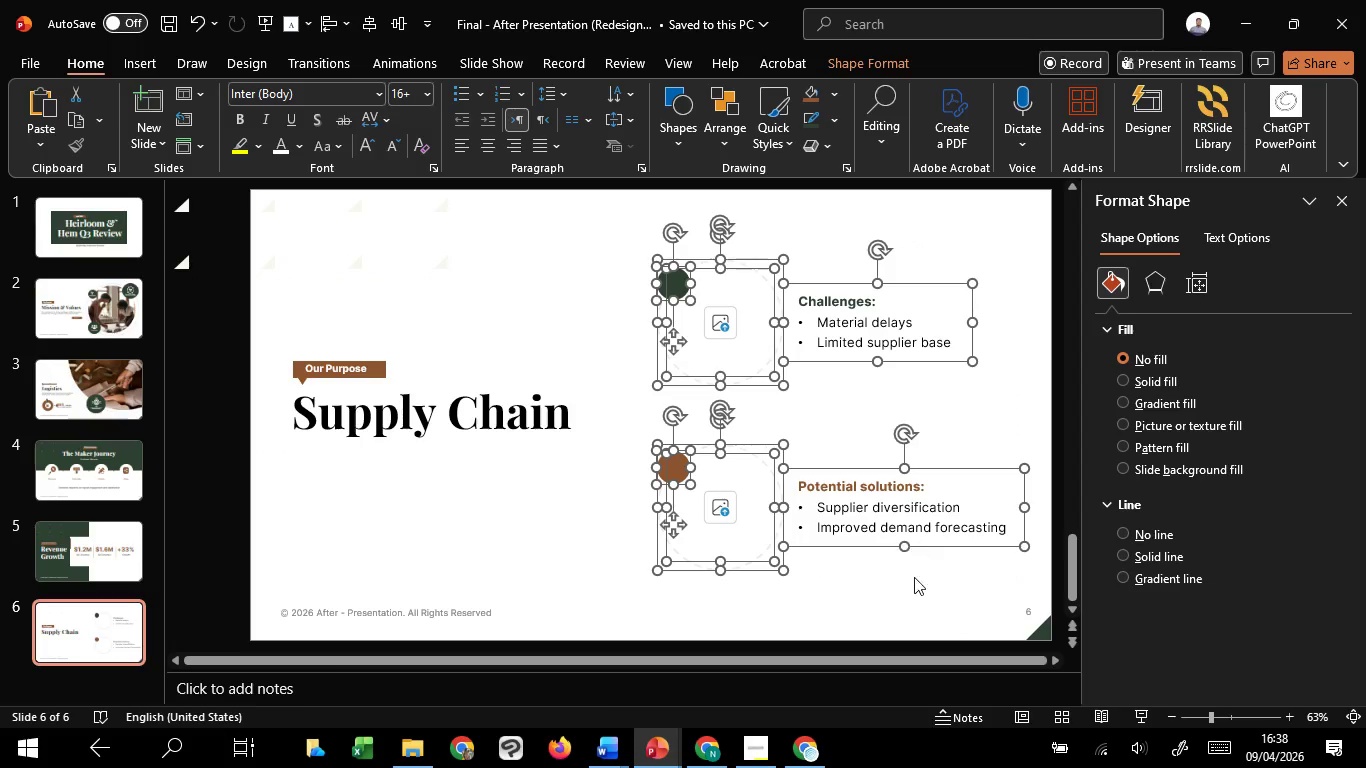 
key(Shift+ShiftLeft)
 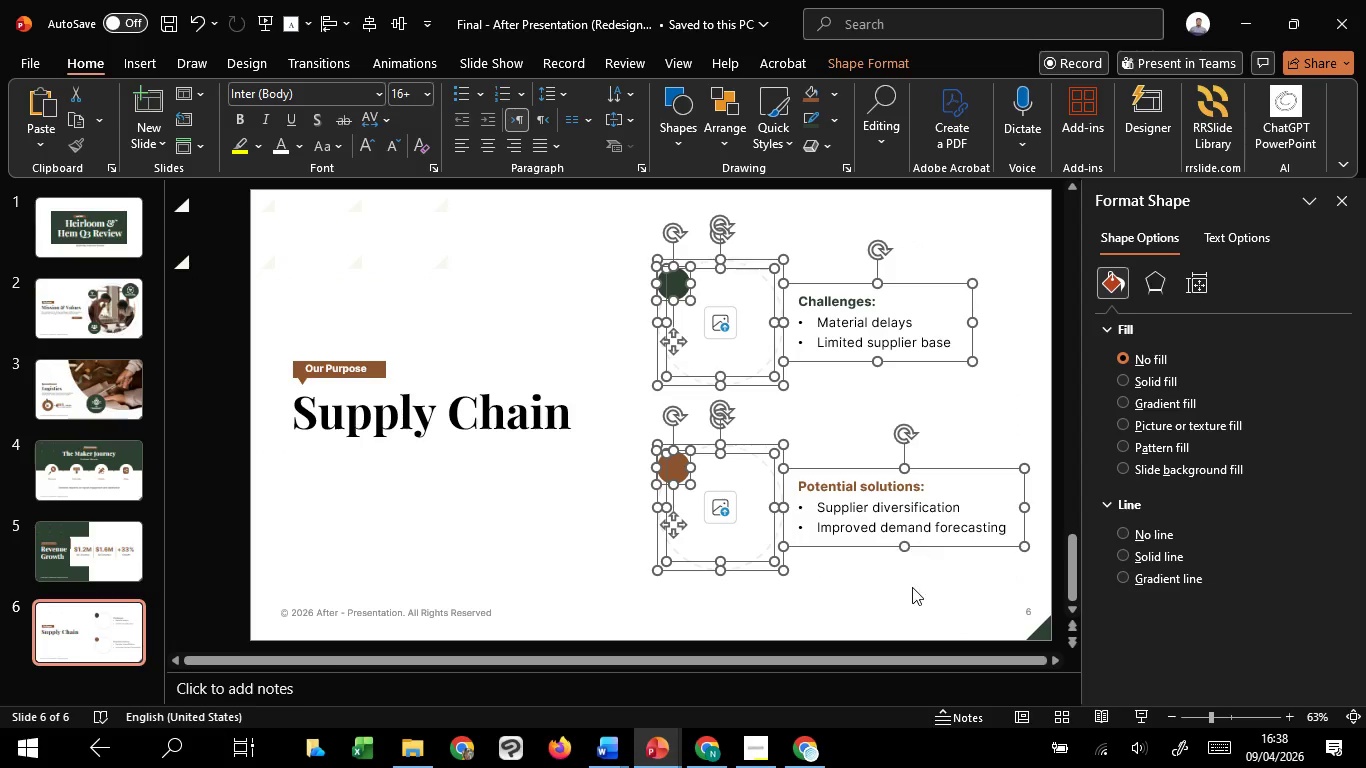 
key(Shift+ShiftLeft)
 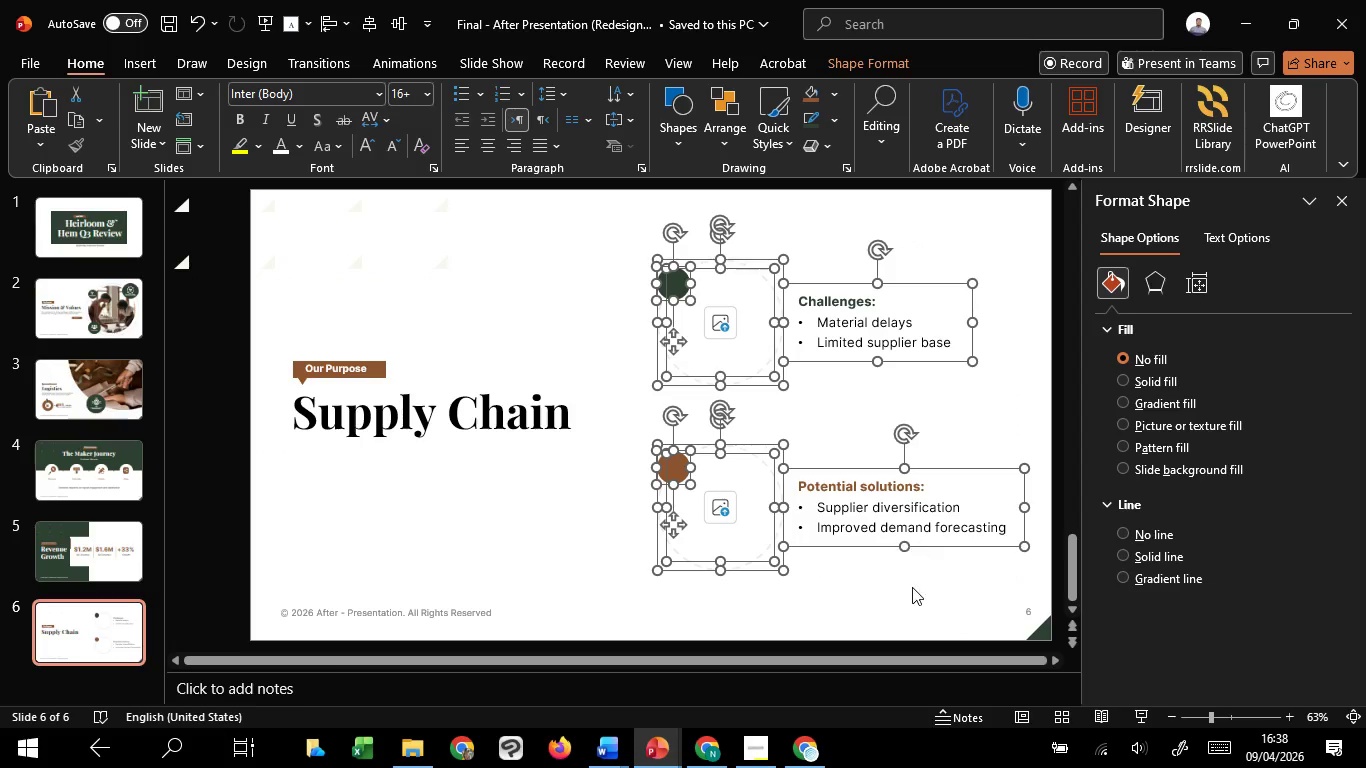 
key(Shift+ShiftLeft)
 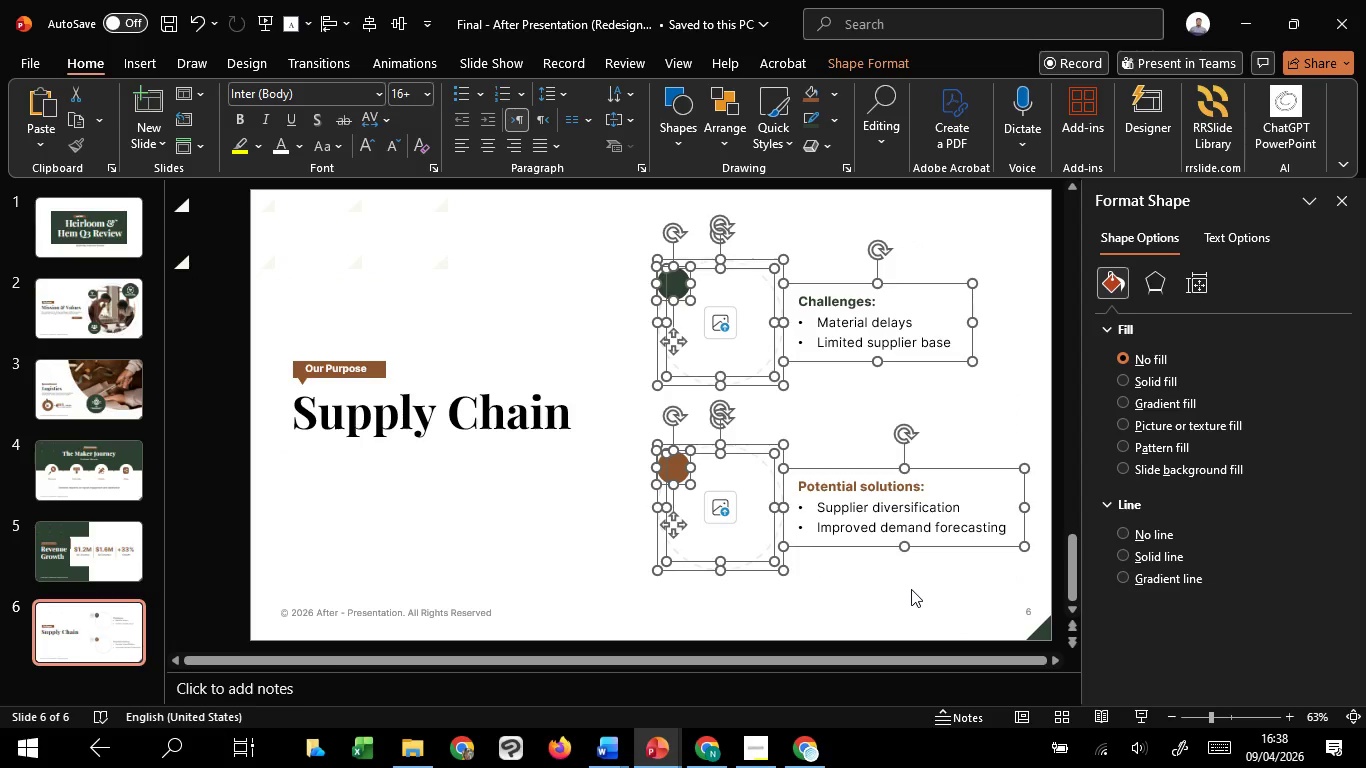 
left_click([911, 589])
 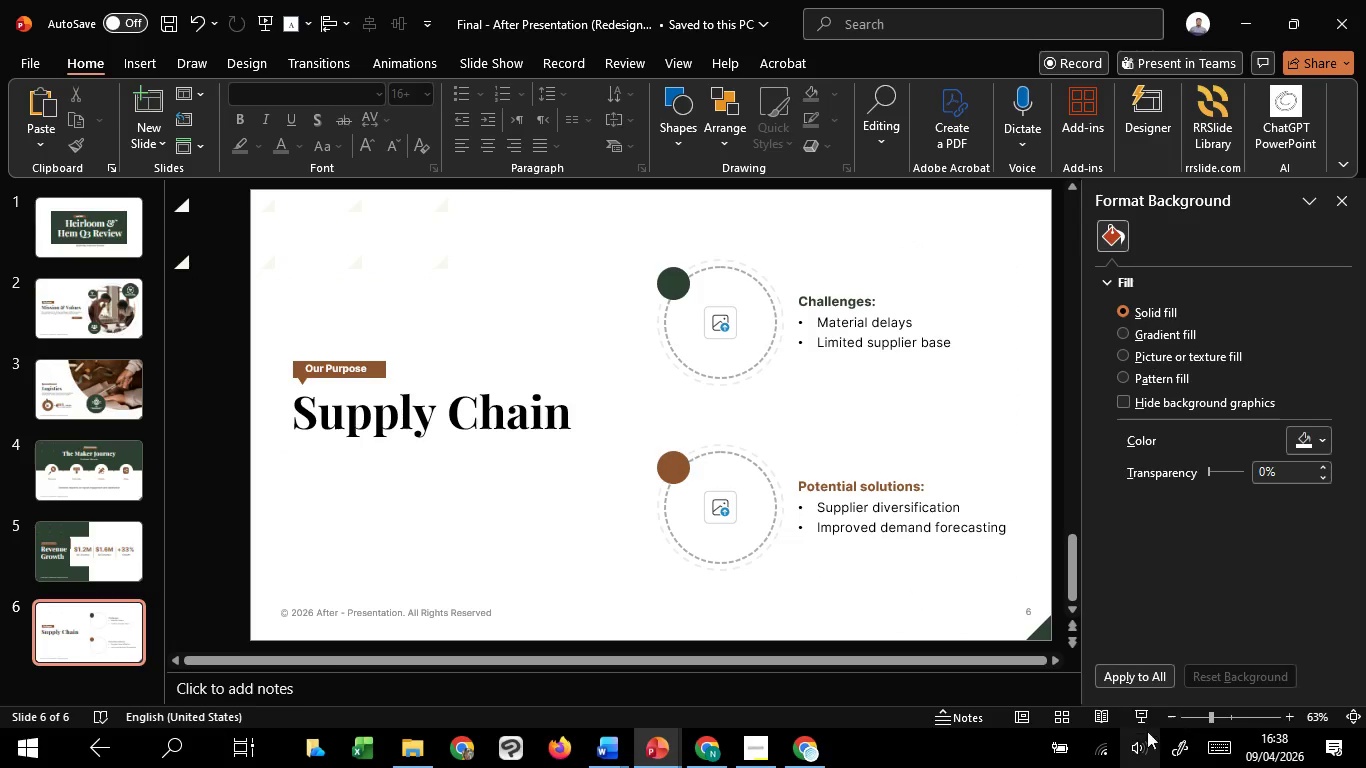 
left_click([1145, 723])
 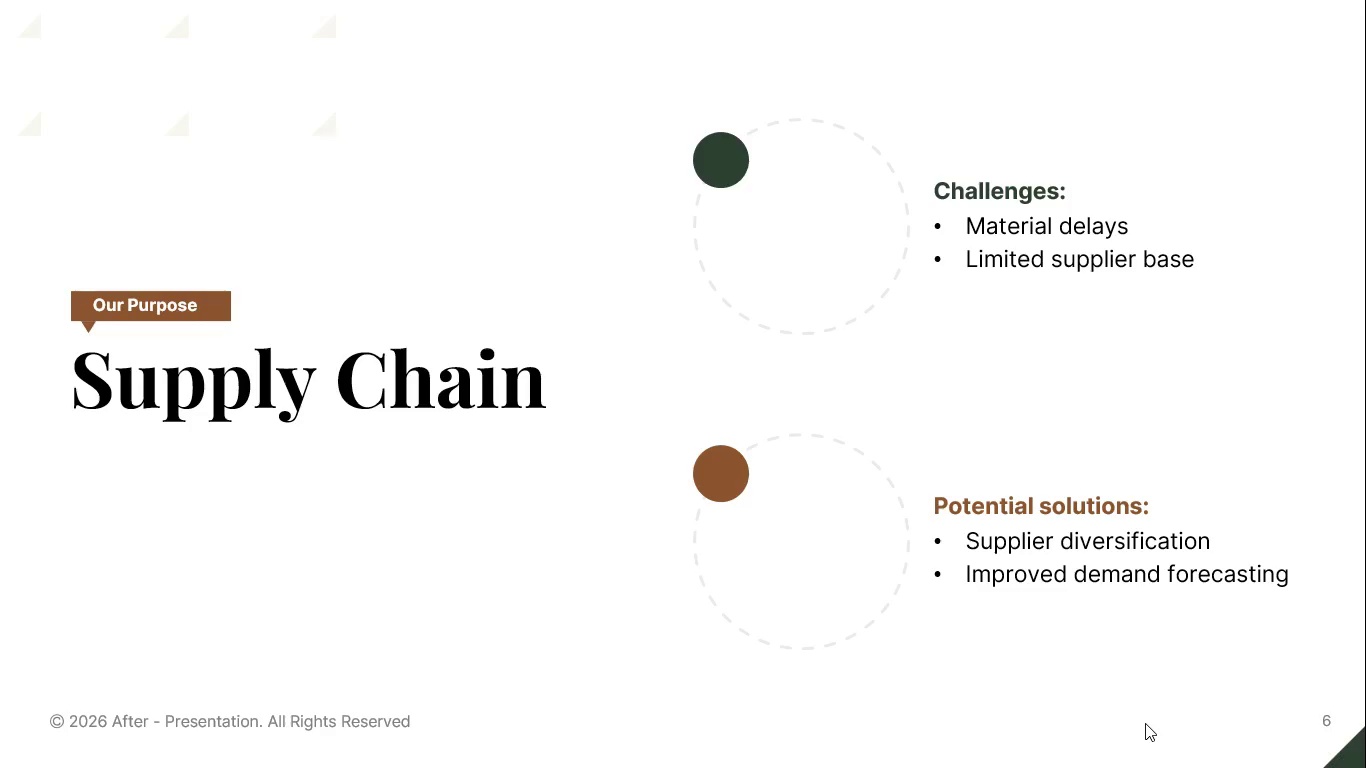 
key(Escape)
 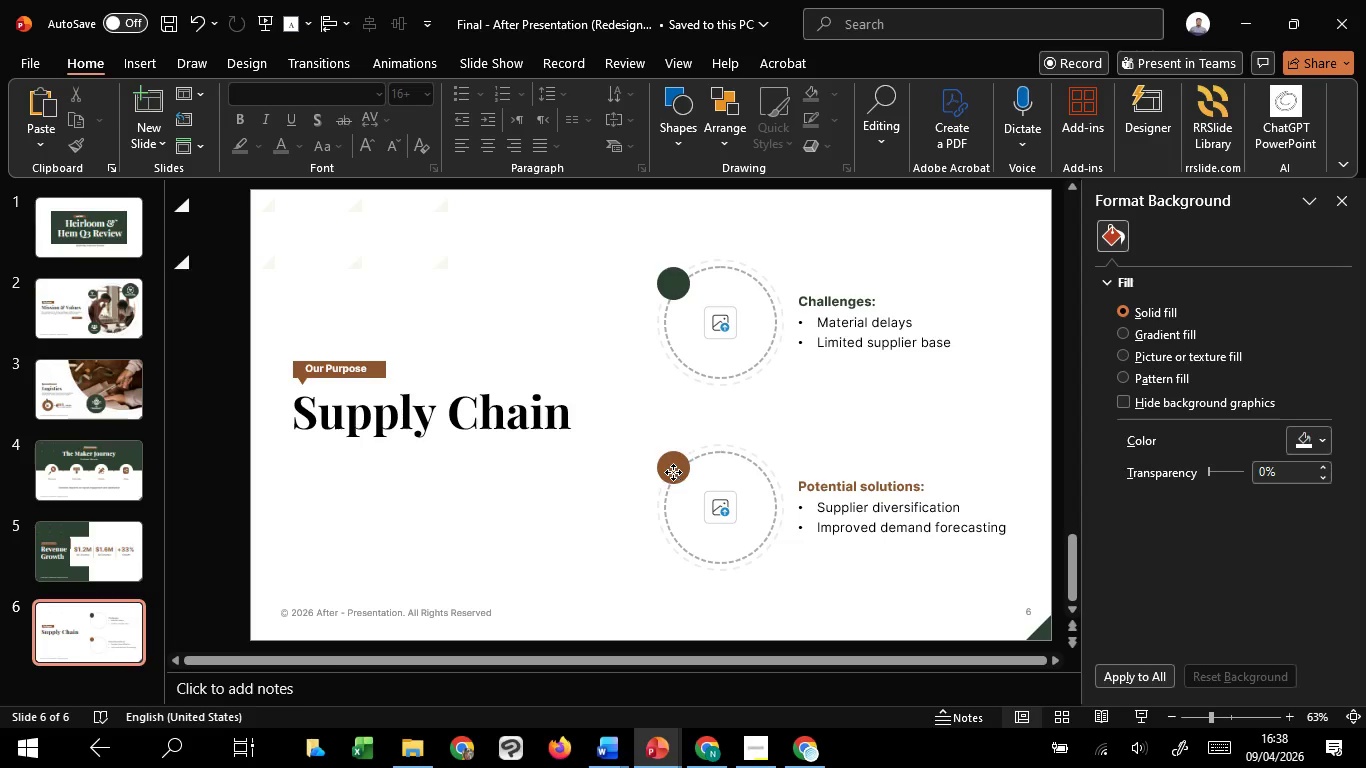 
double_click([673, 472])
 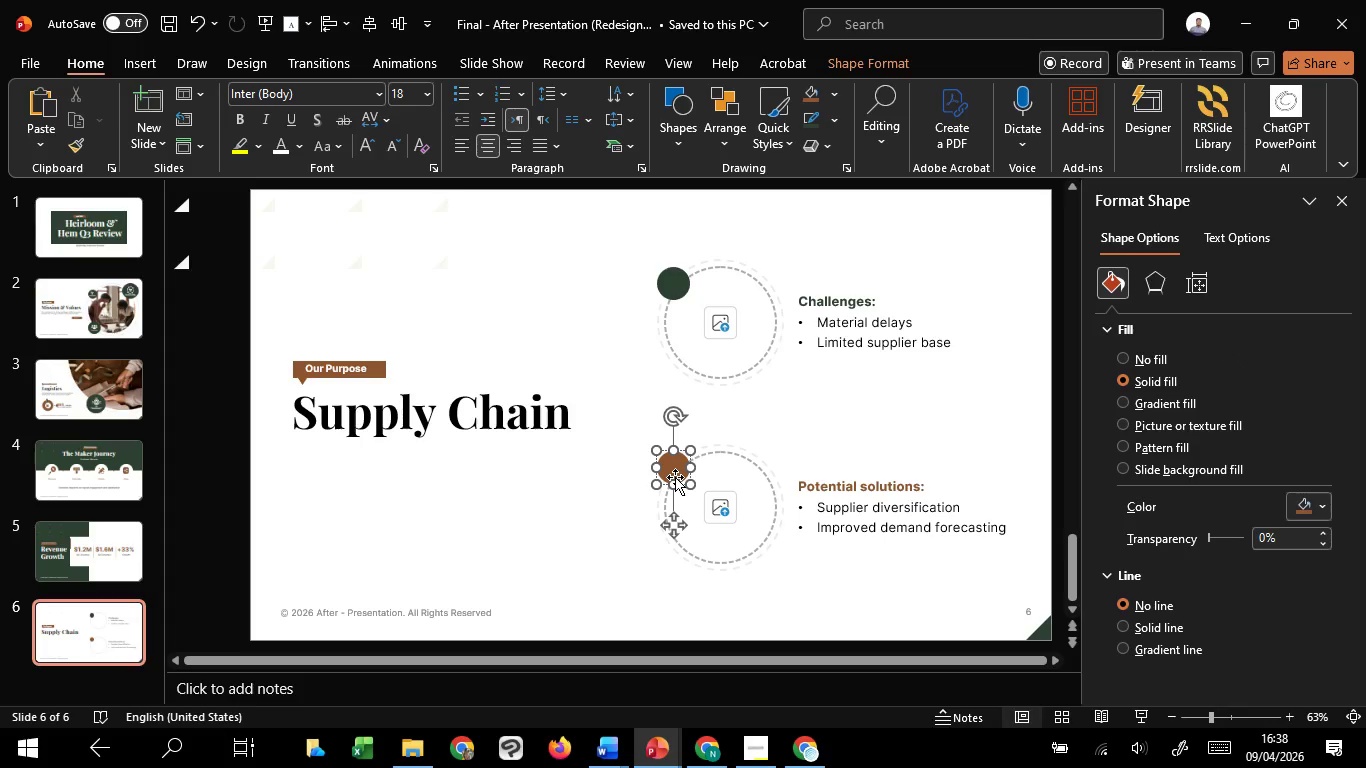 
type(02)
 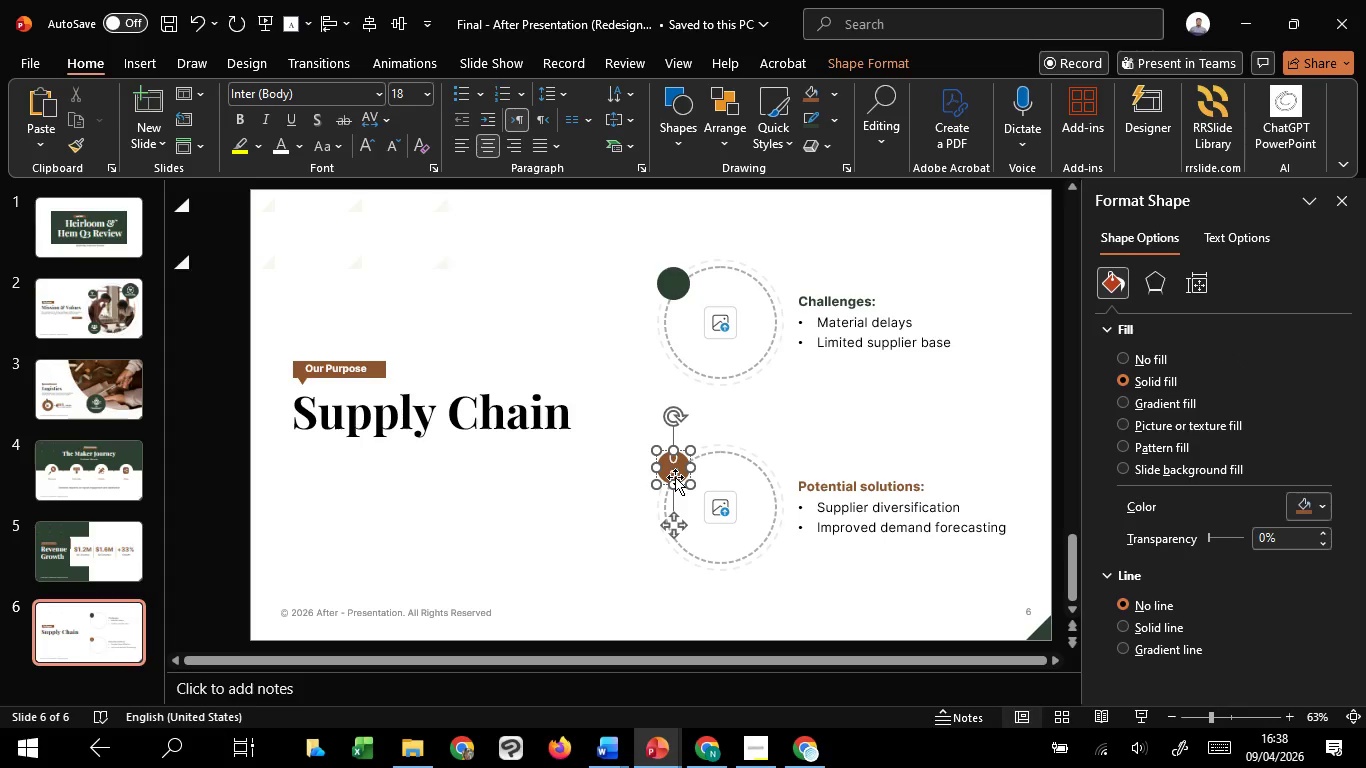 
key(Control+A)
 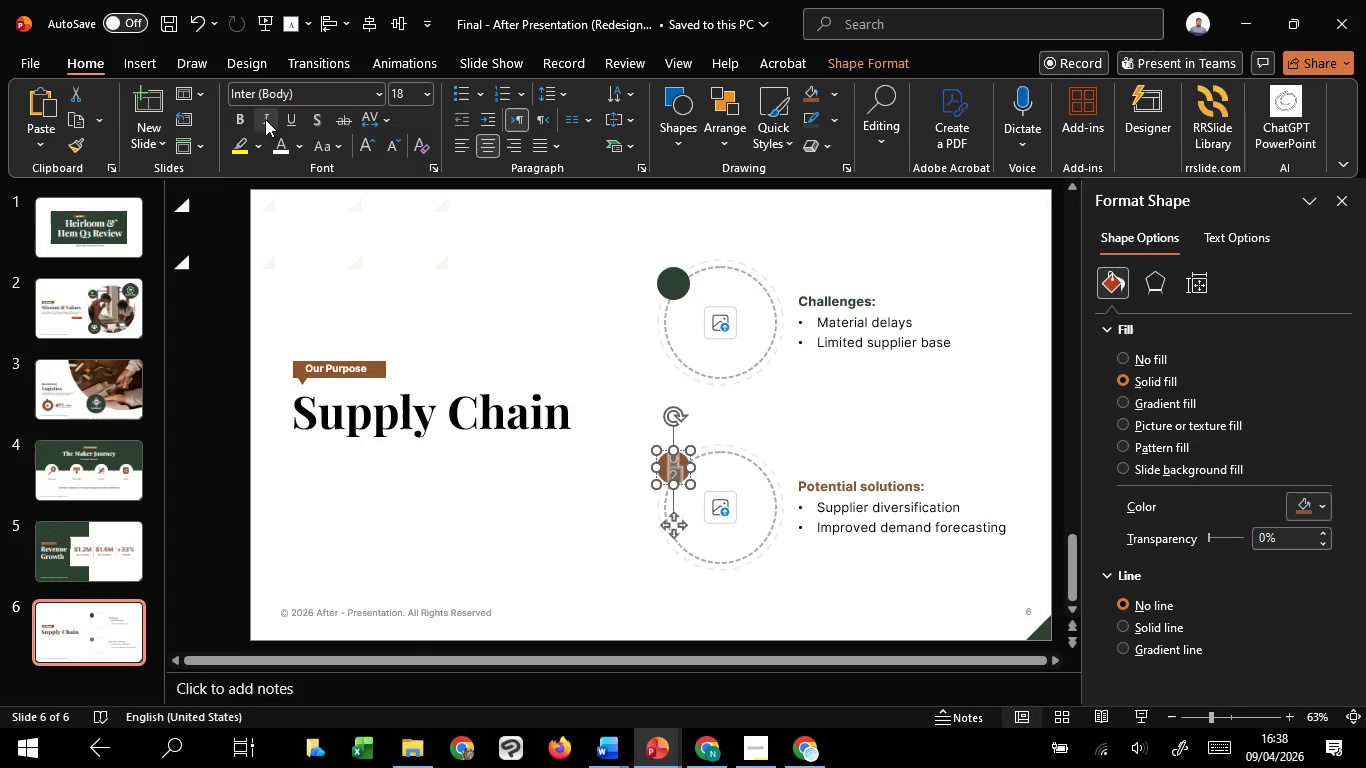 
left_click([238, 118])
 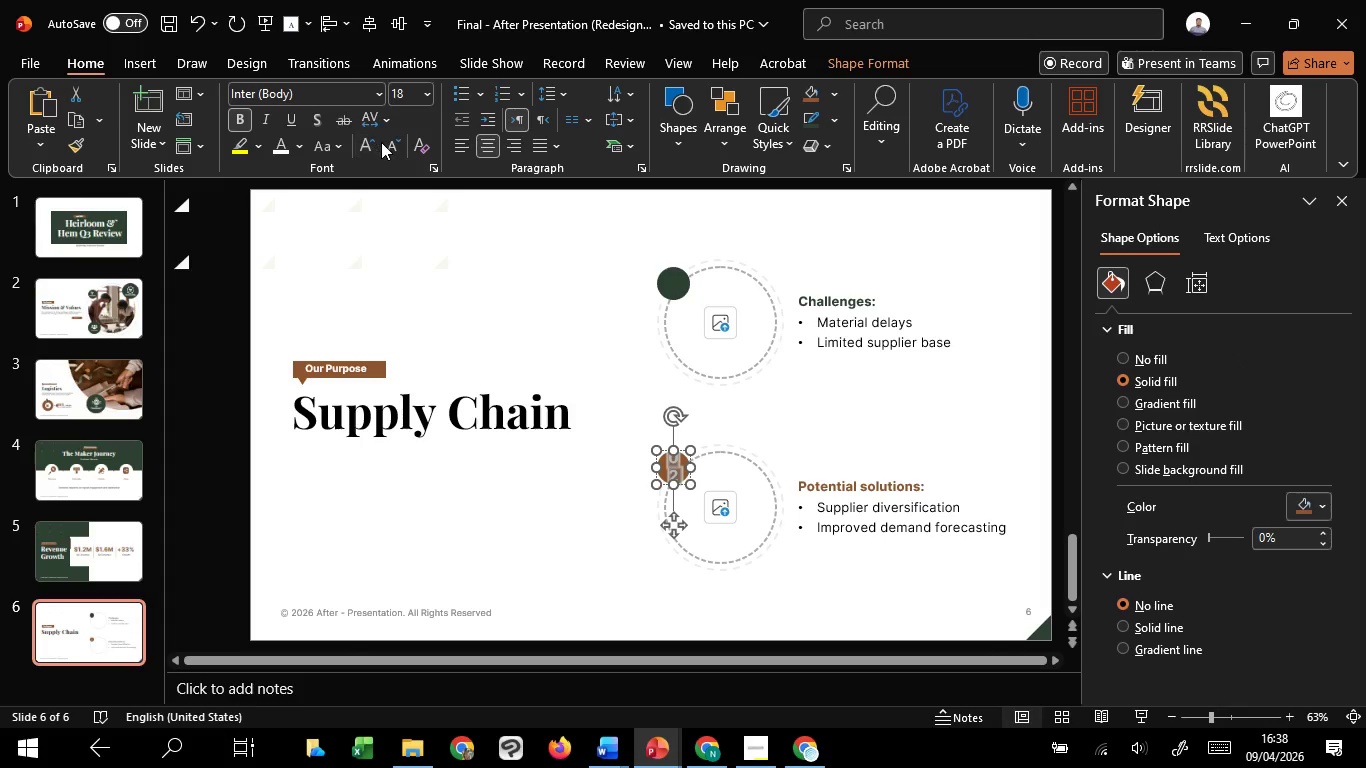 
left_click([381, 142])
 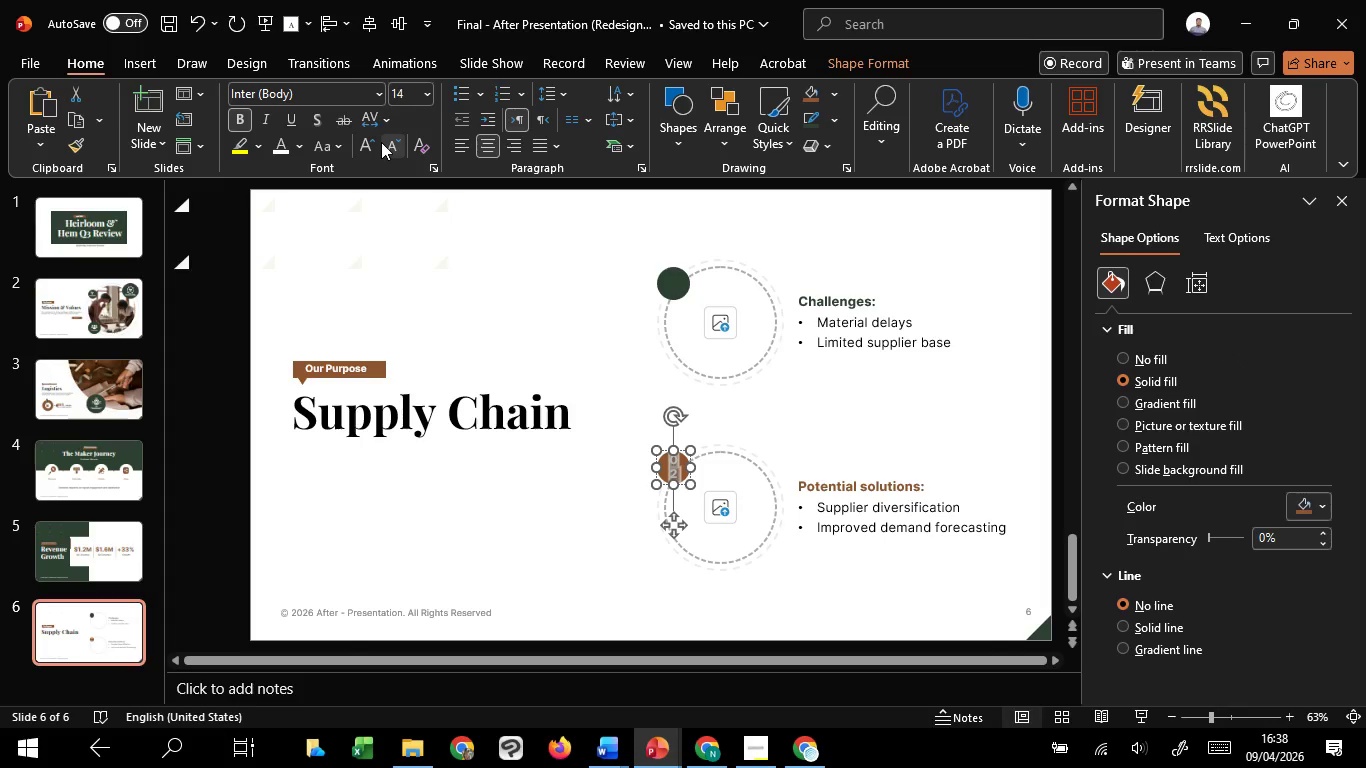 
double_click([381, 142])
 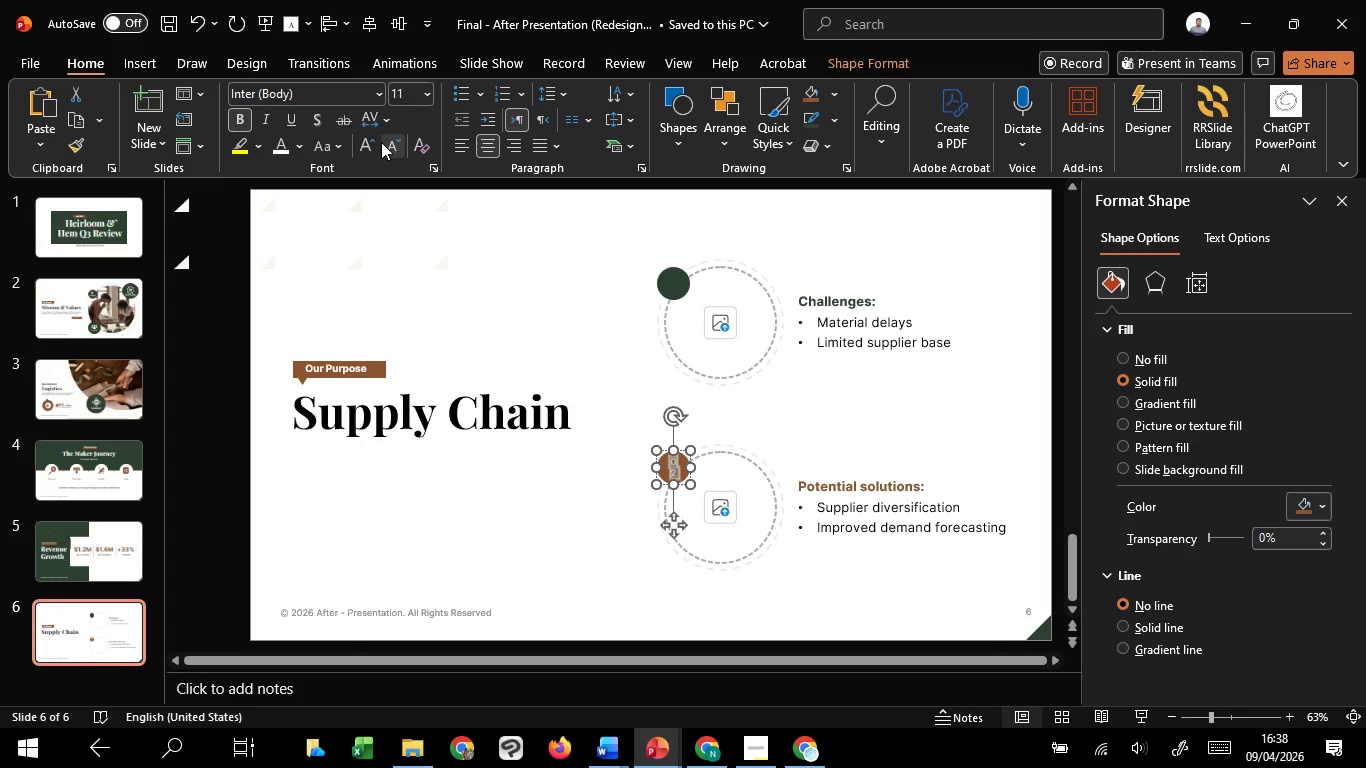 
double_click([381, 142])
 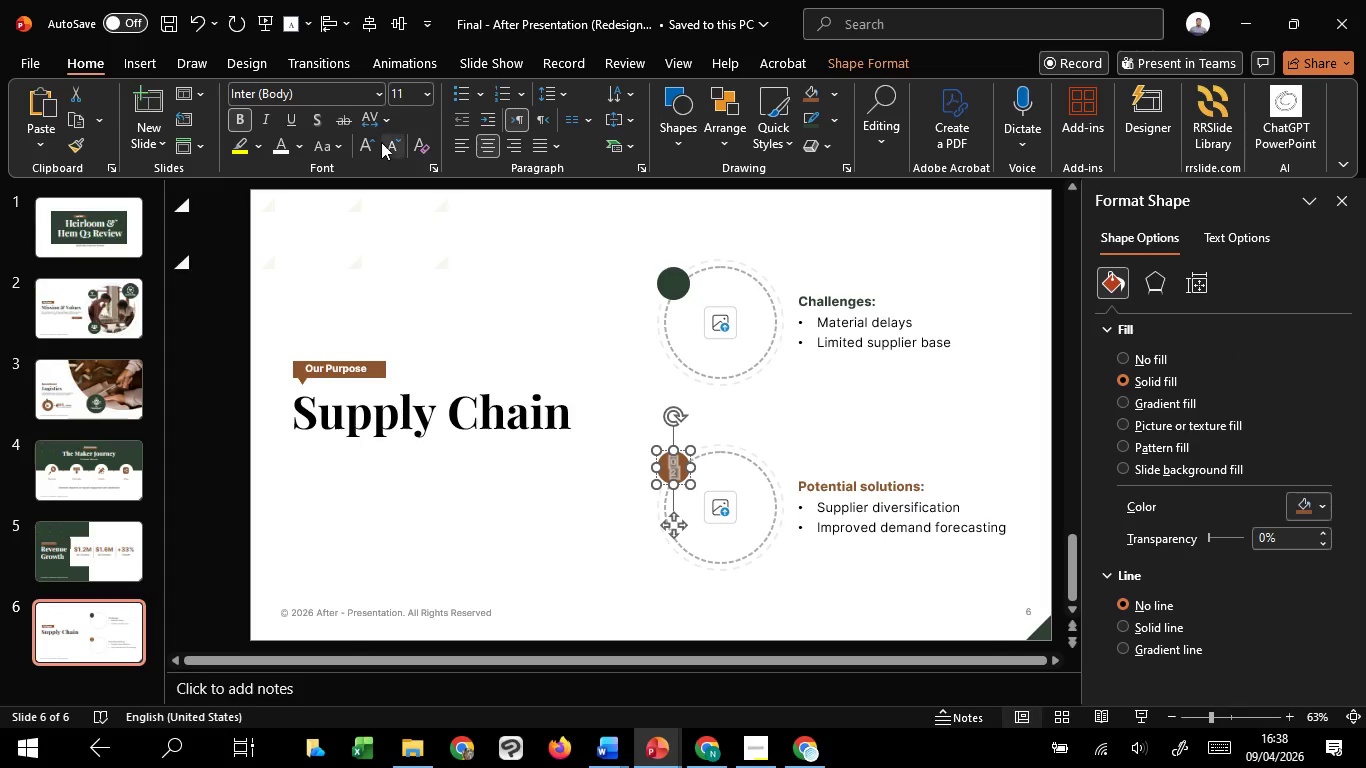 
triple_click([381, 142])
 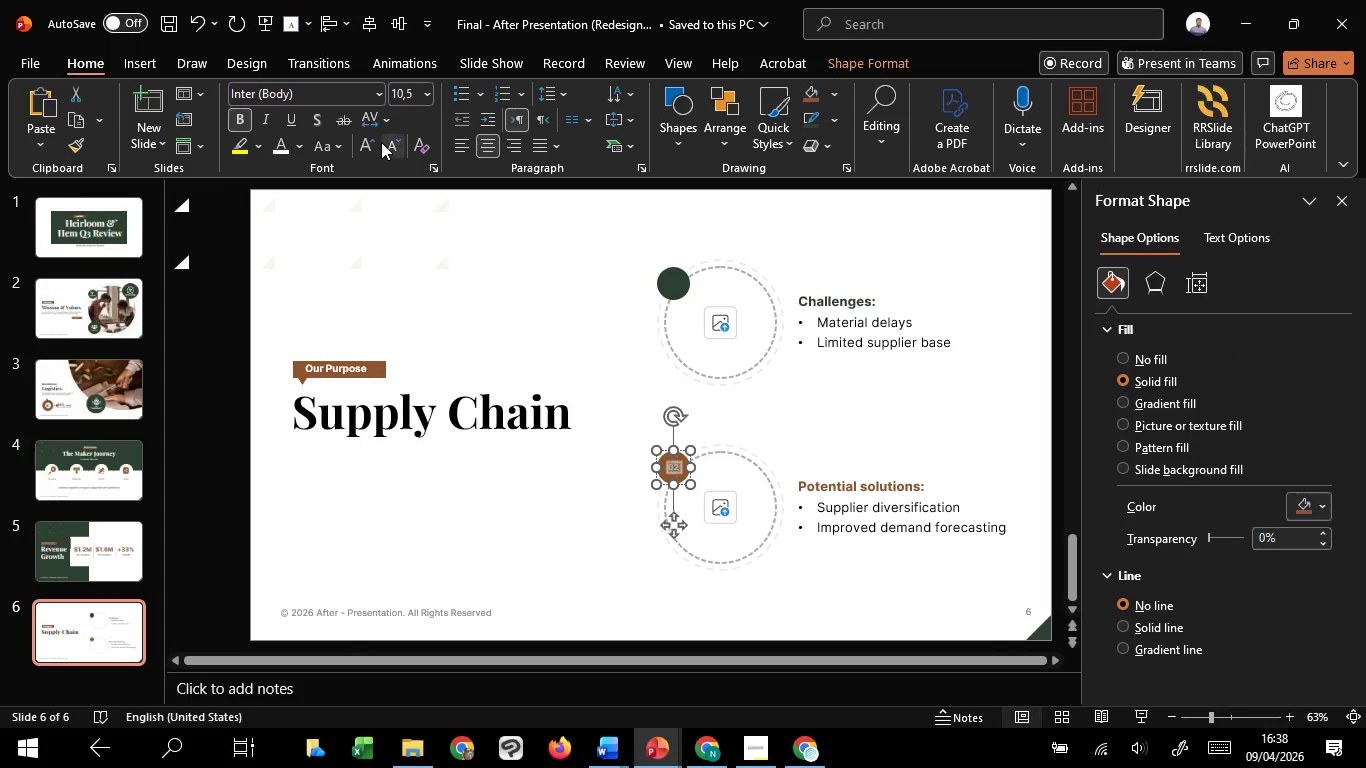 
triple_click([381, 142])
 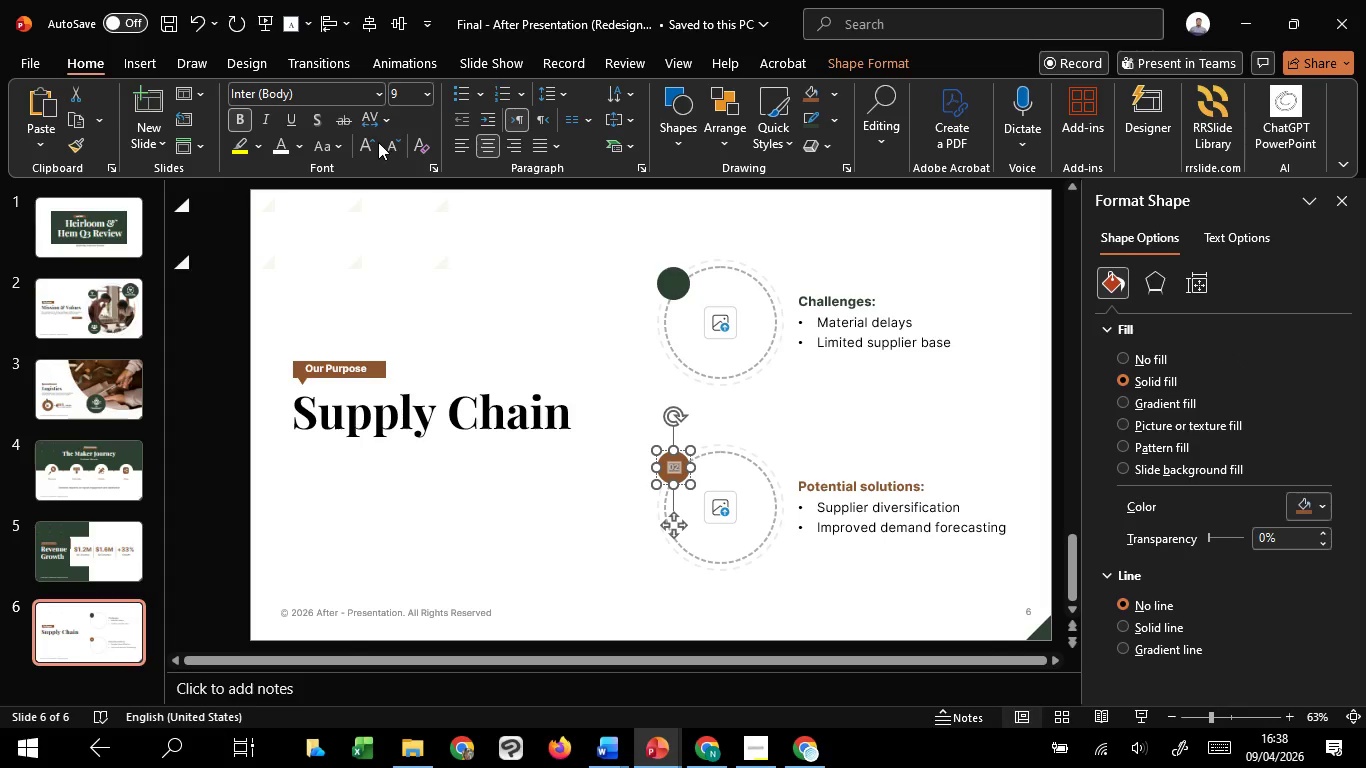 
left_click([368, 145])
 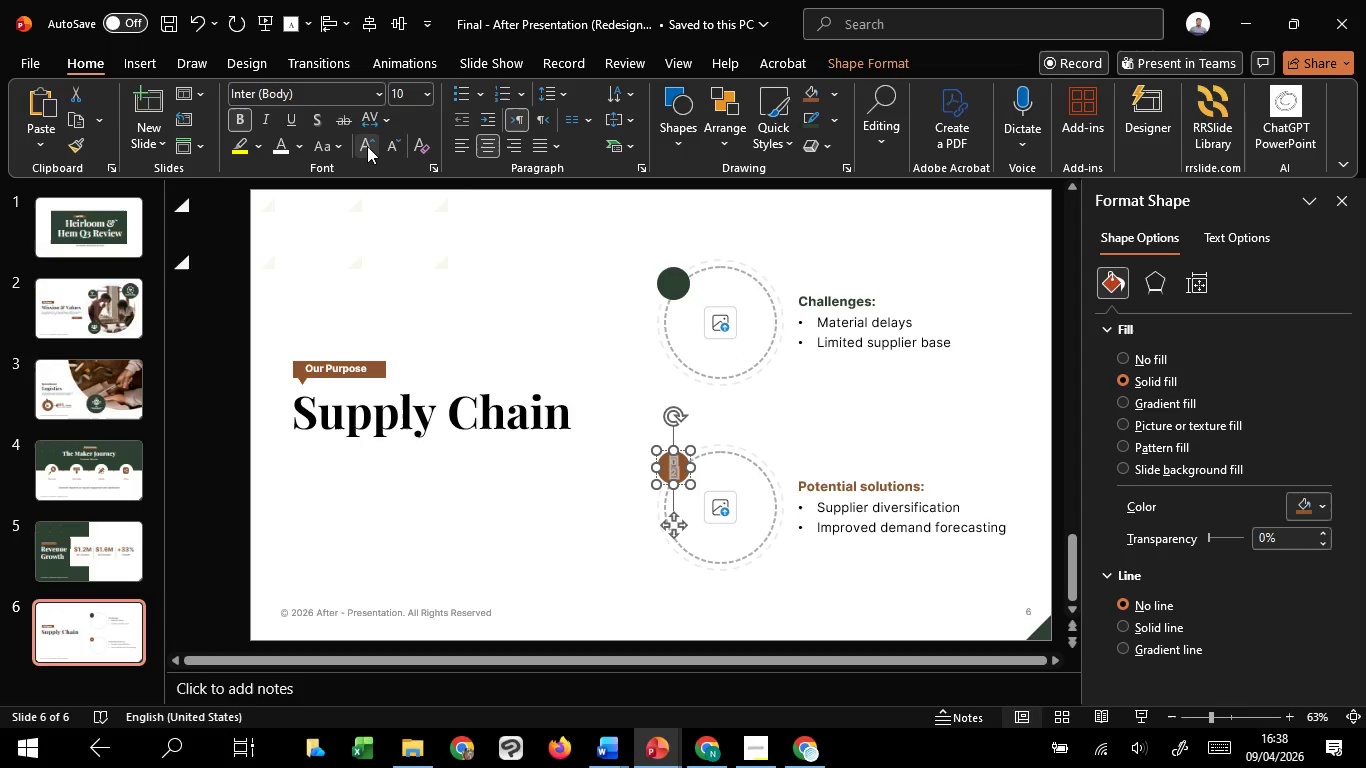 
double_click([384, 148])
 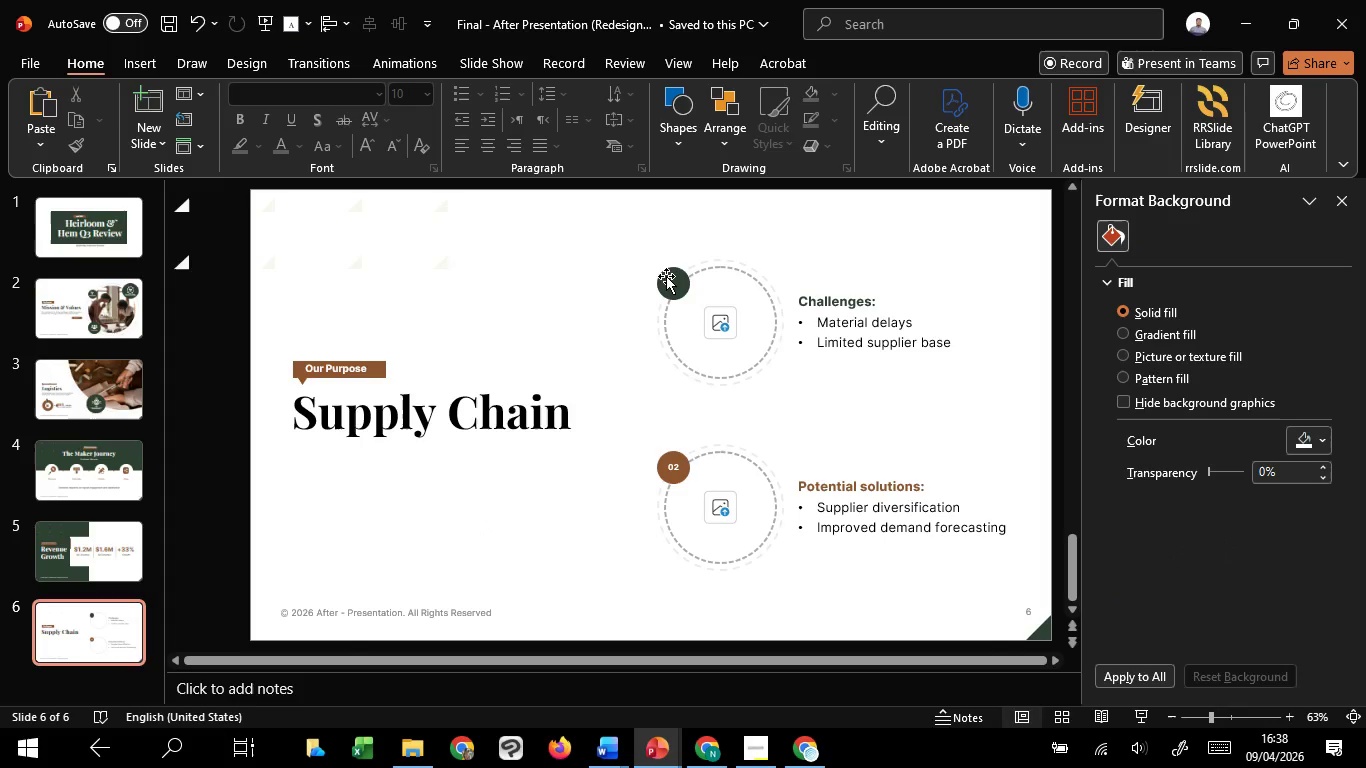 
double_click([675, 279])
 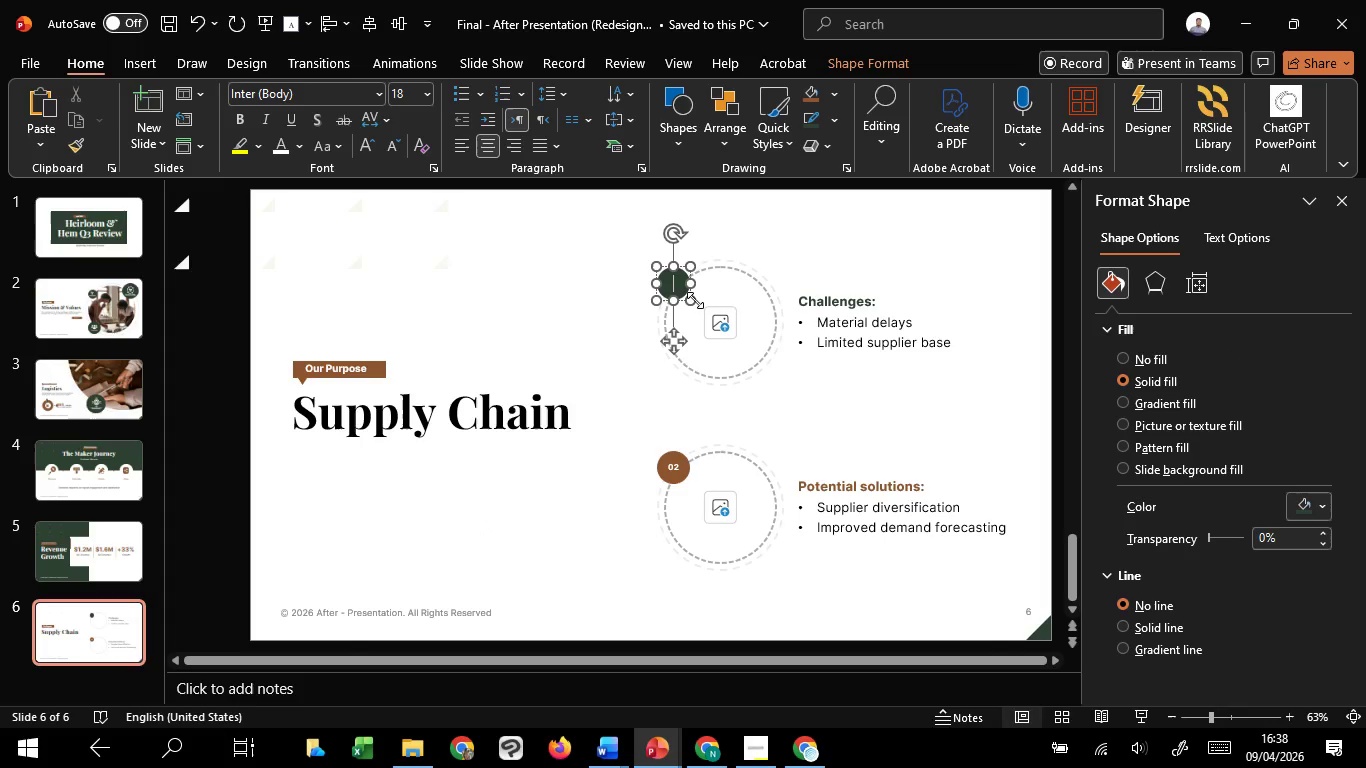 
type(01)
 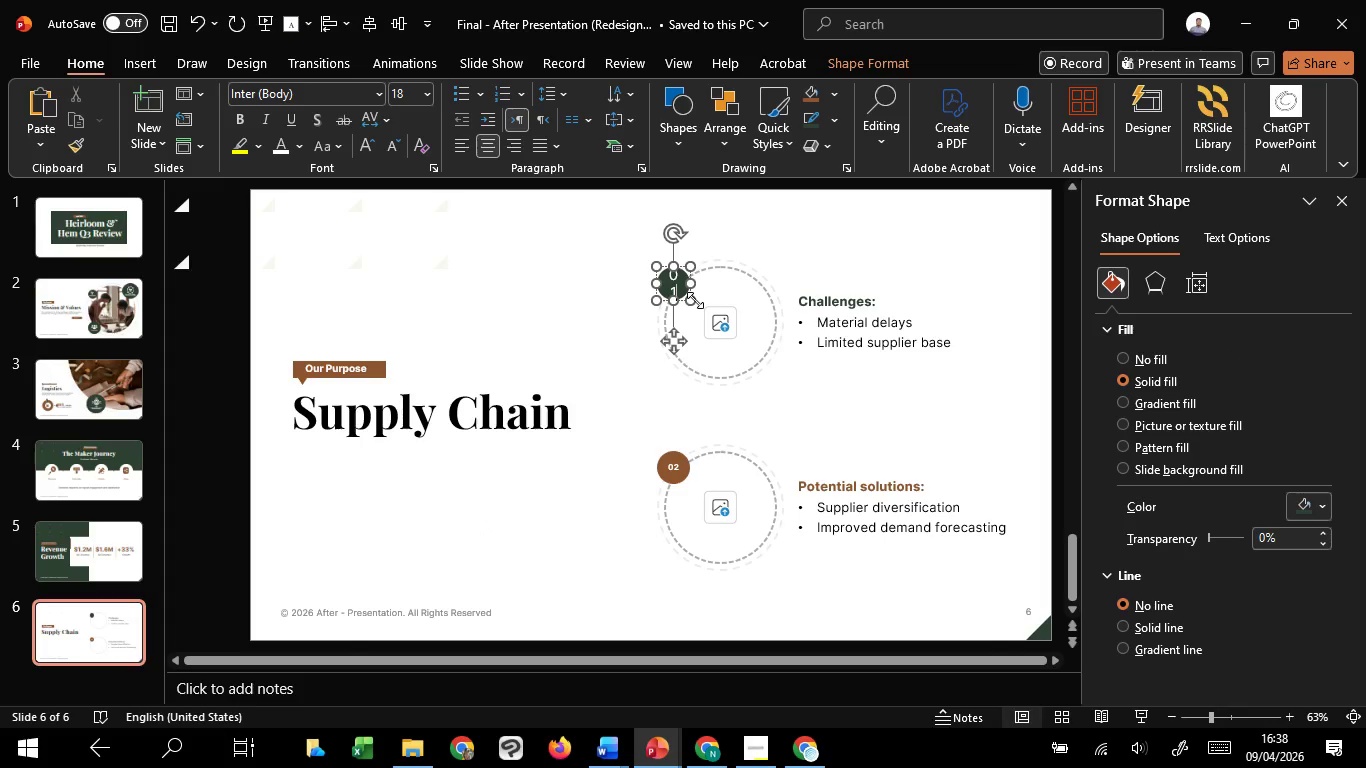 
key(Control+A)
 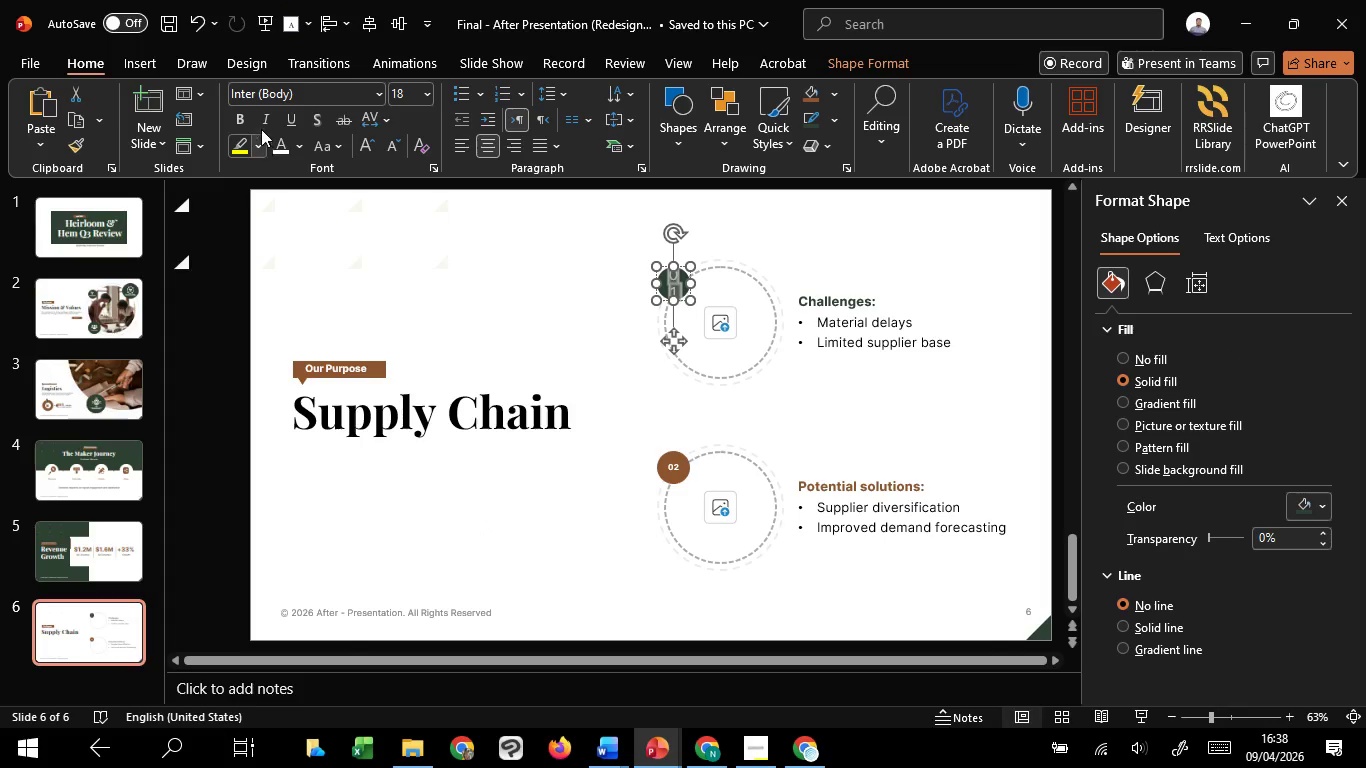 
left_click([243, 120])
 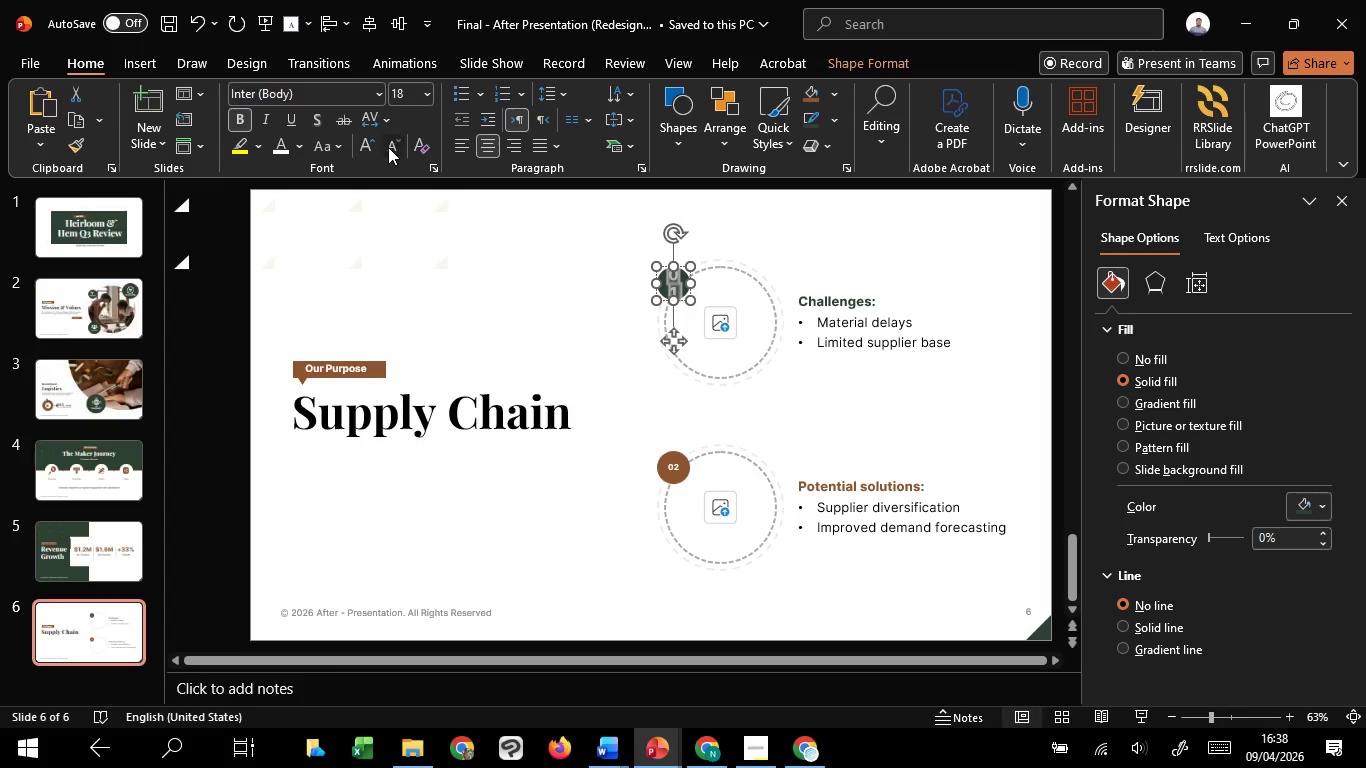 
double_click([388, 147])
 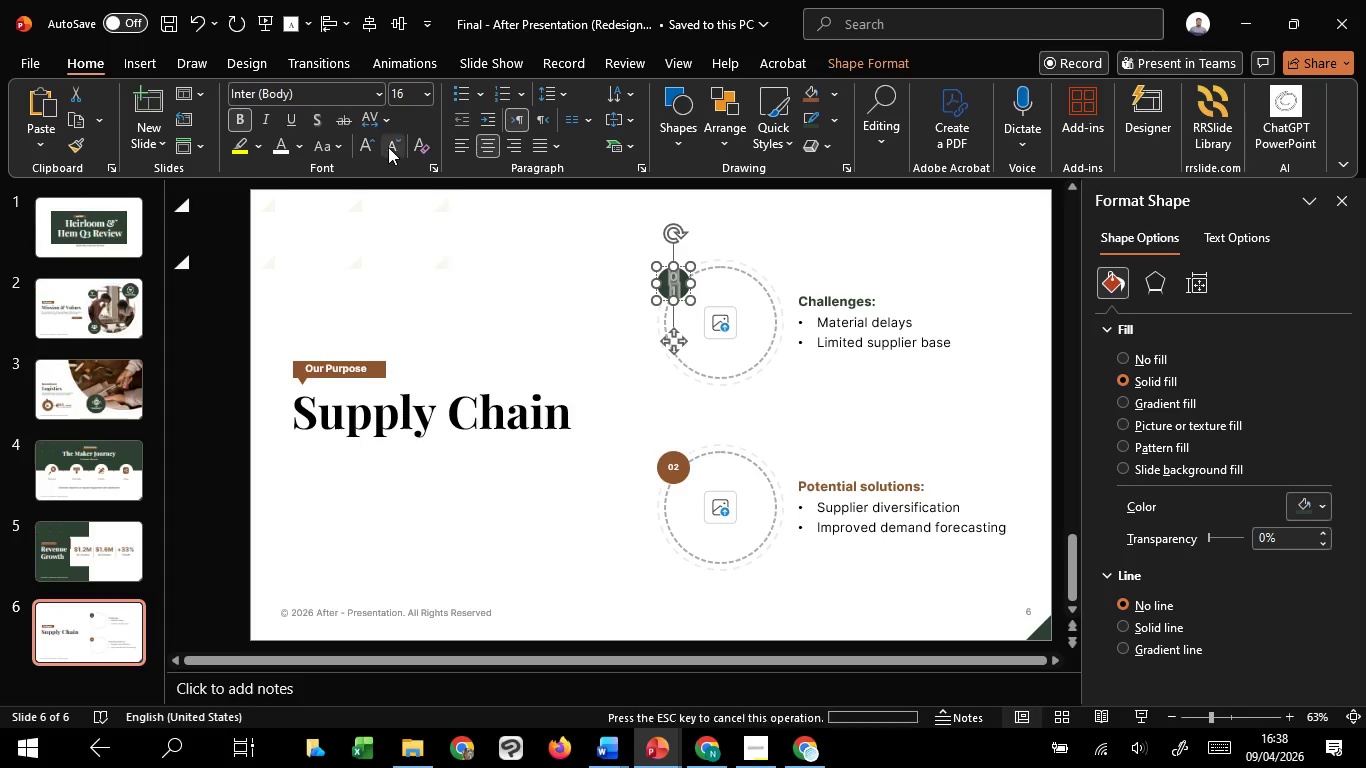 
triple_click([388, 147])
 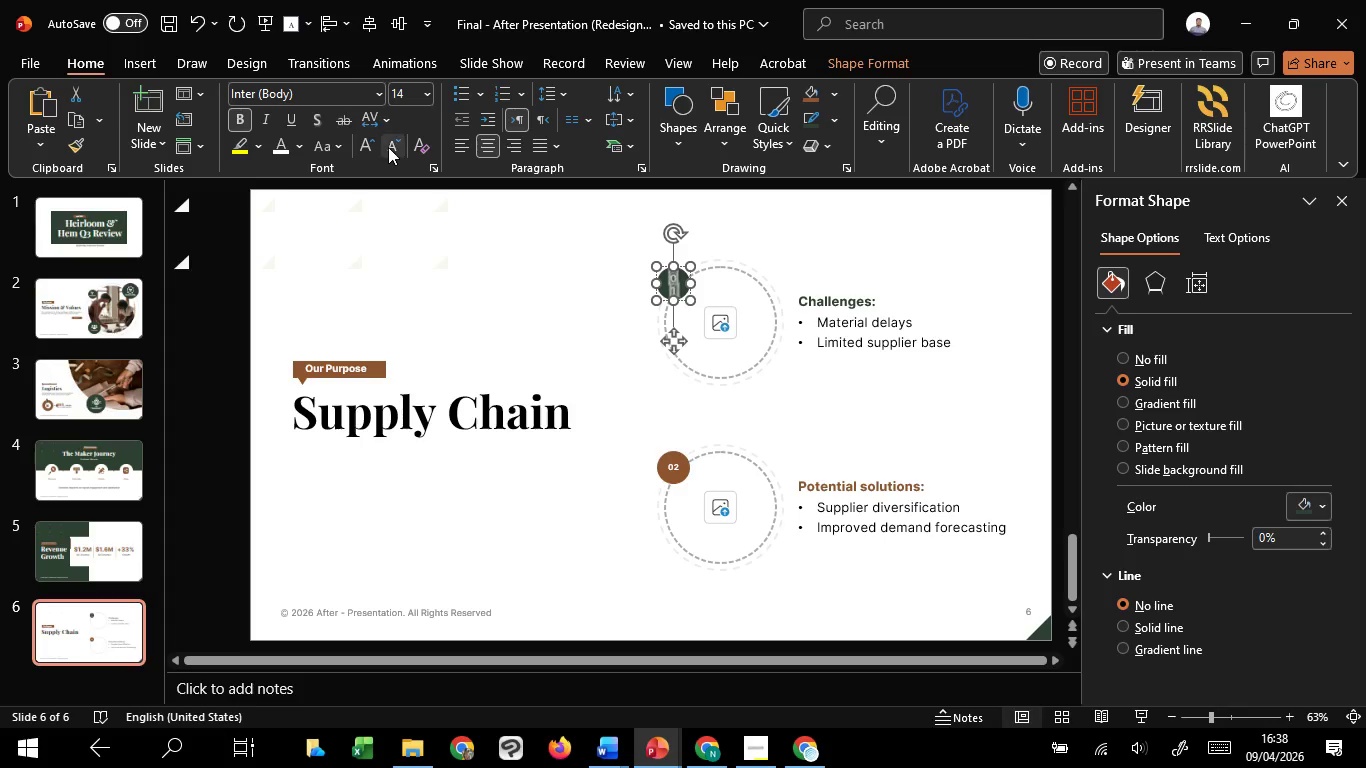 
triple_click([388, 147])
 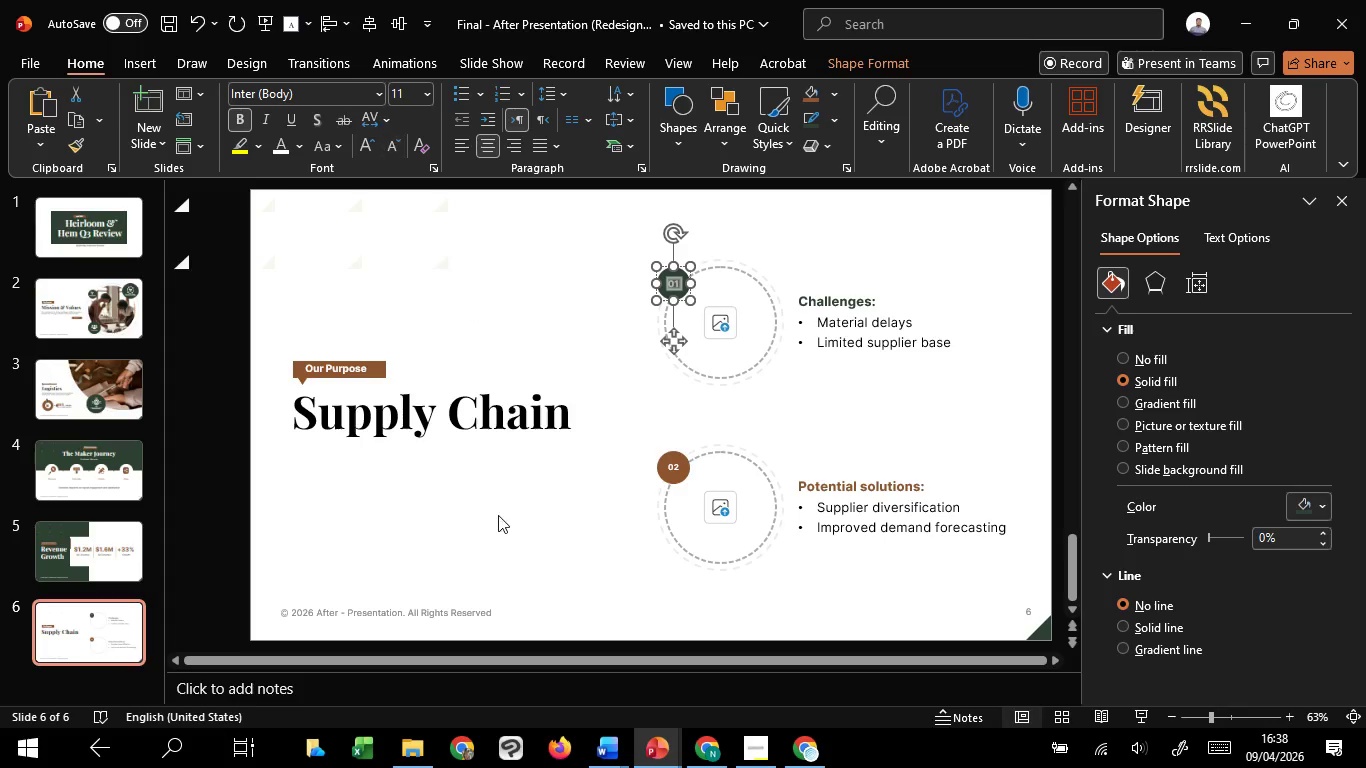 
left_click([542, 589])
 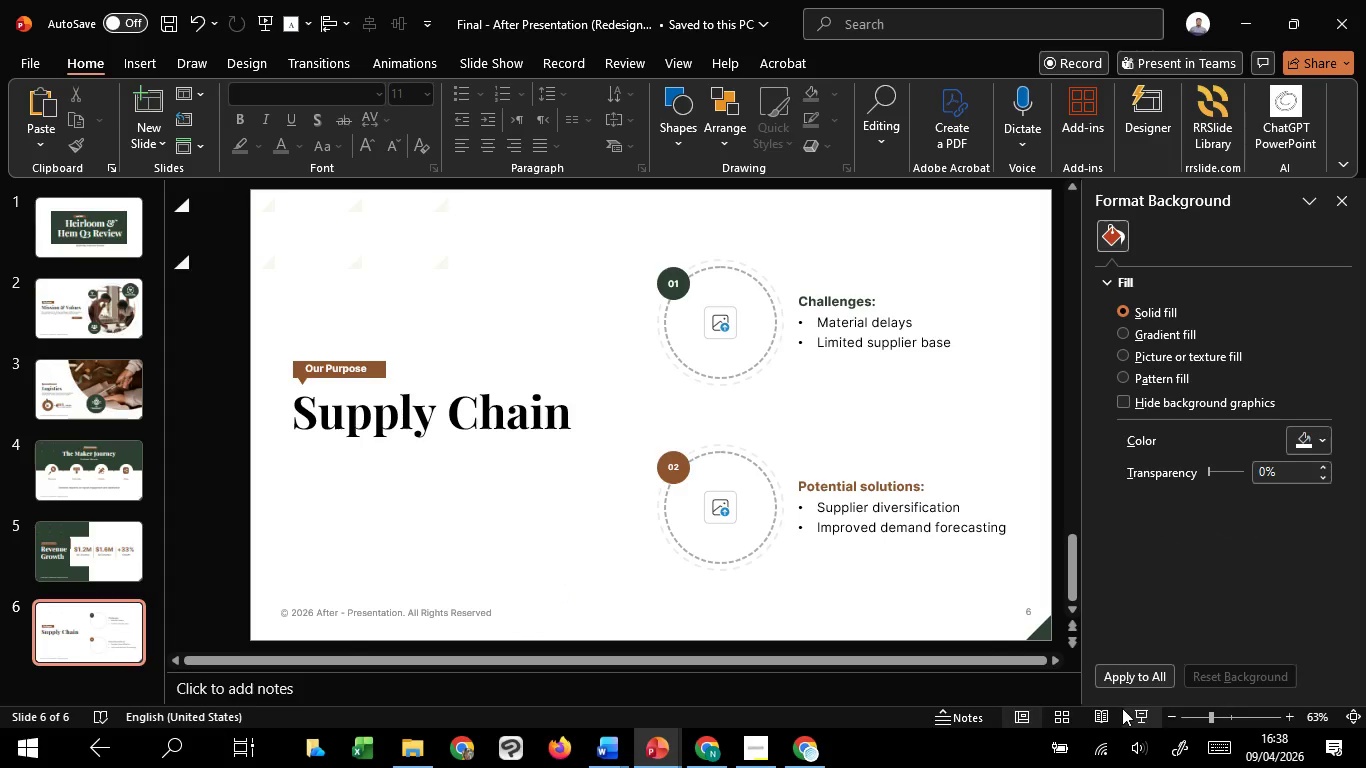 
left_click([1135, 709])
 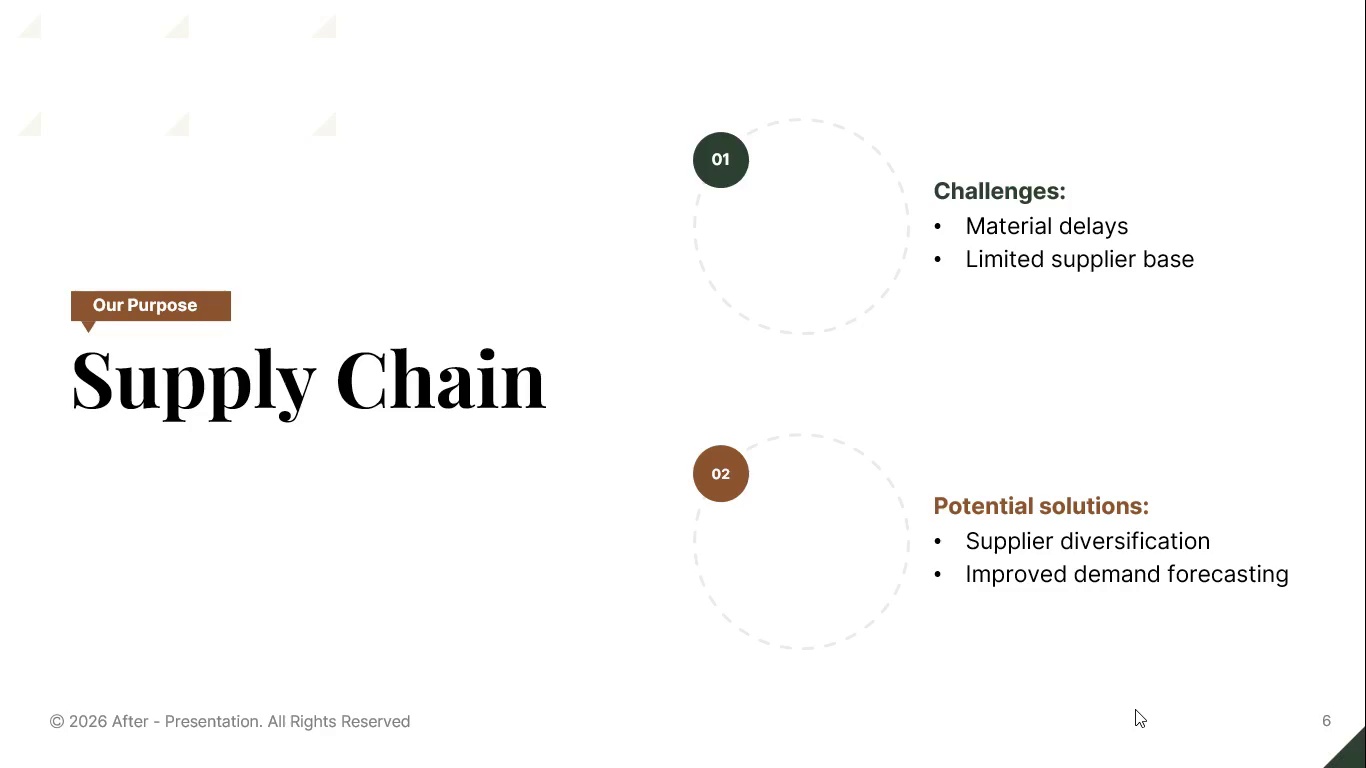 
key(Escape)
 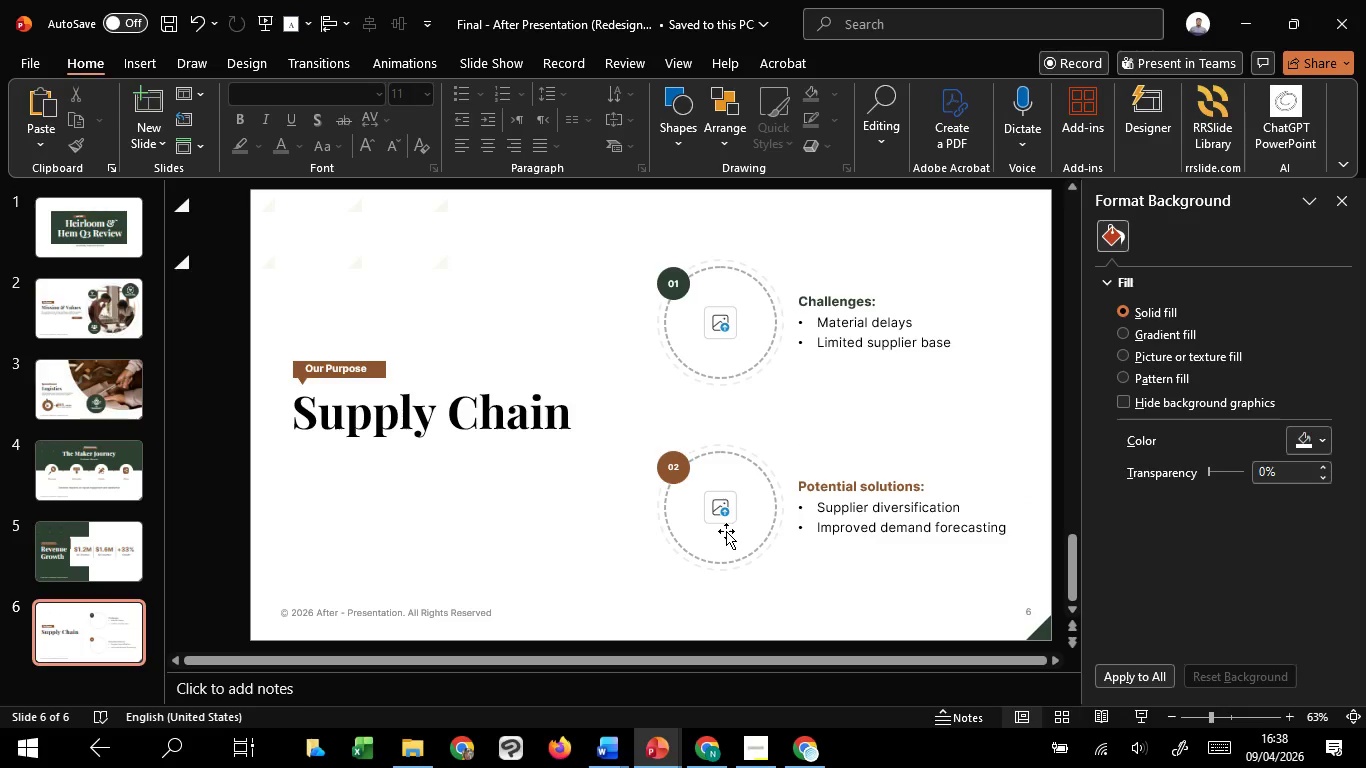 
left_click([726, 531])
 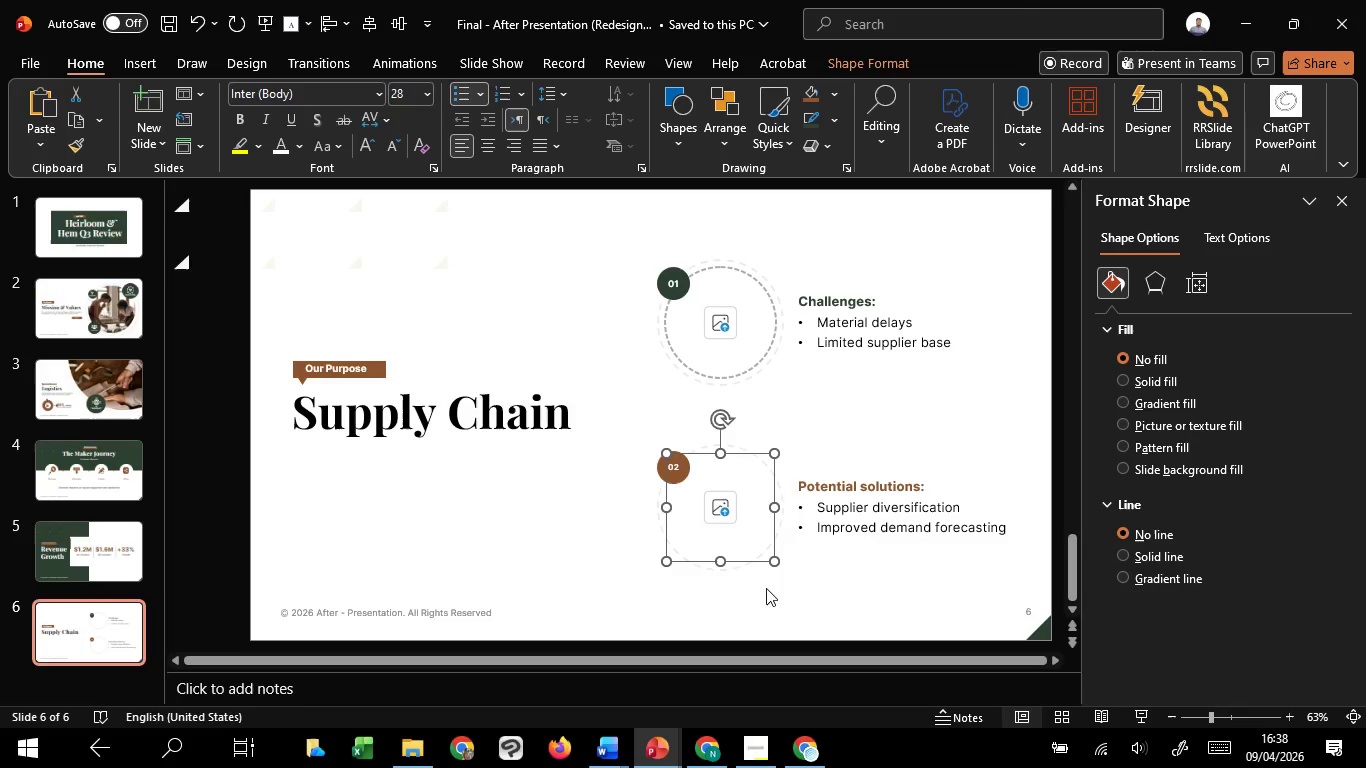 
left_click([800, 603])
 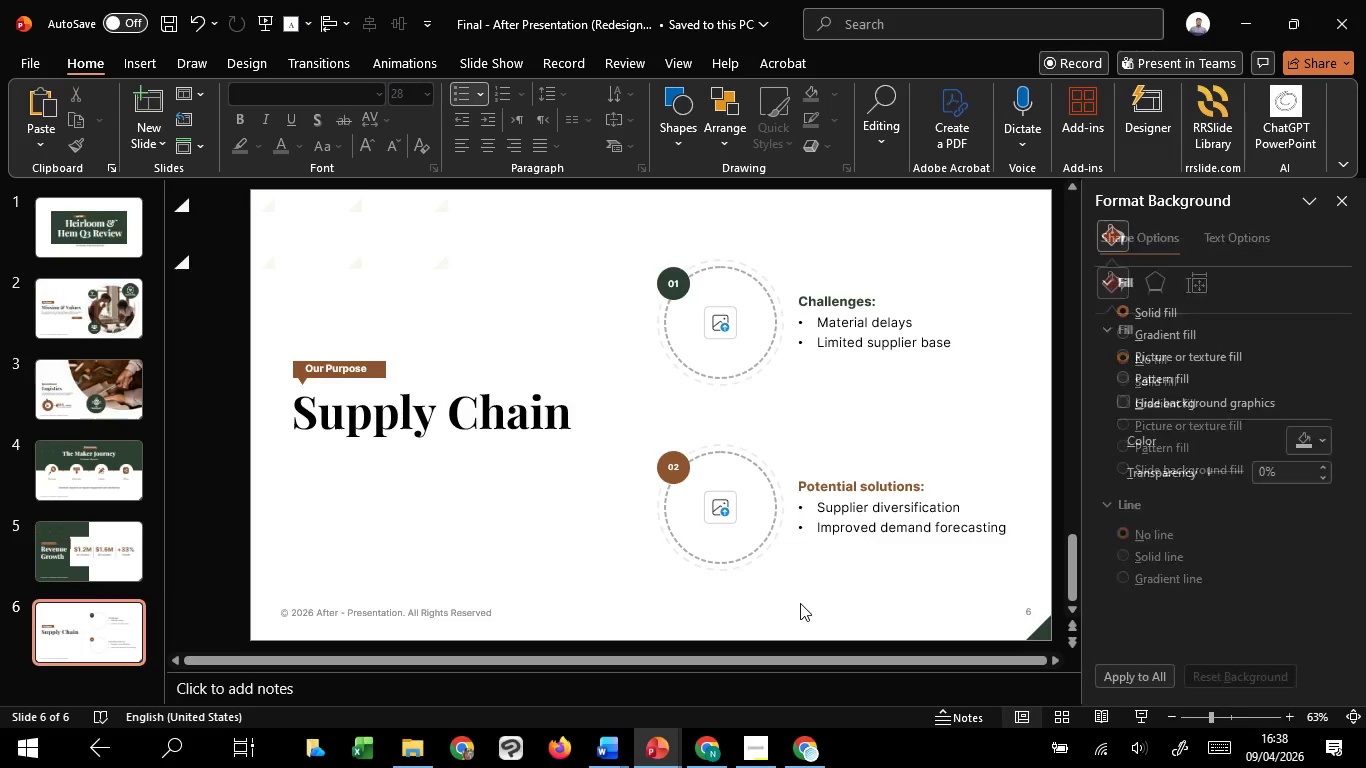 
hold_key(key=ControlLeft, duration=1.5)
scroll: coordinate [800, 603], scroll_direction: down, amount: 2.0
 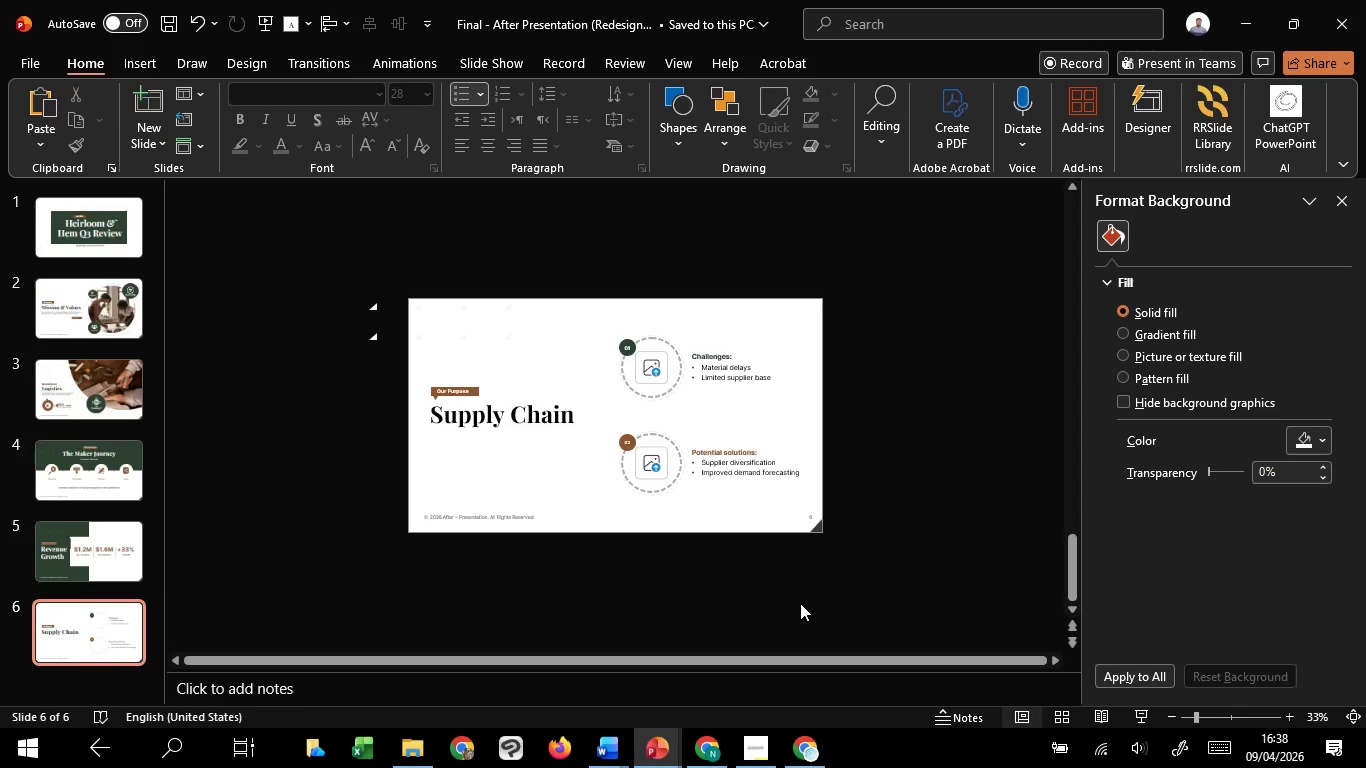 
scroll: coordinate [800, 603], scroll_direction: up, amount: 1.0
 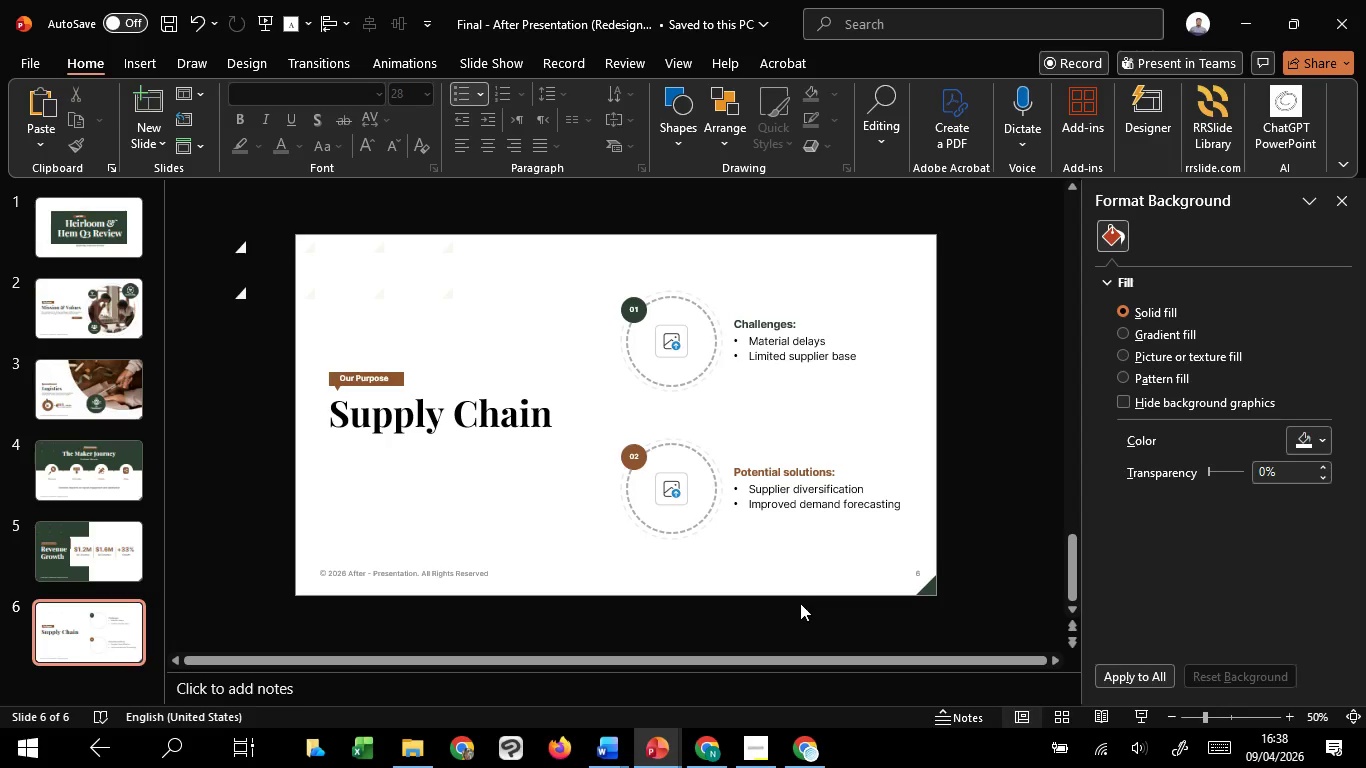 
hold_key(key=ControlLeft, duration=1.5)
 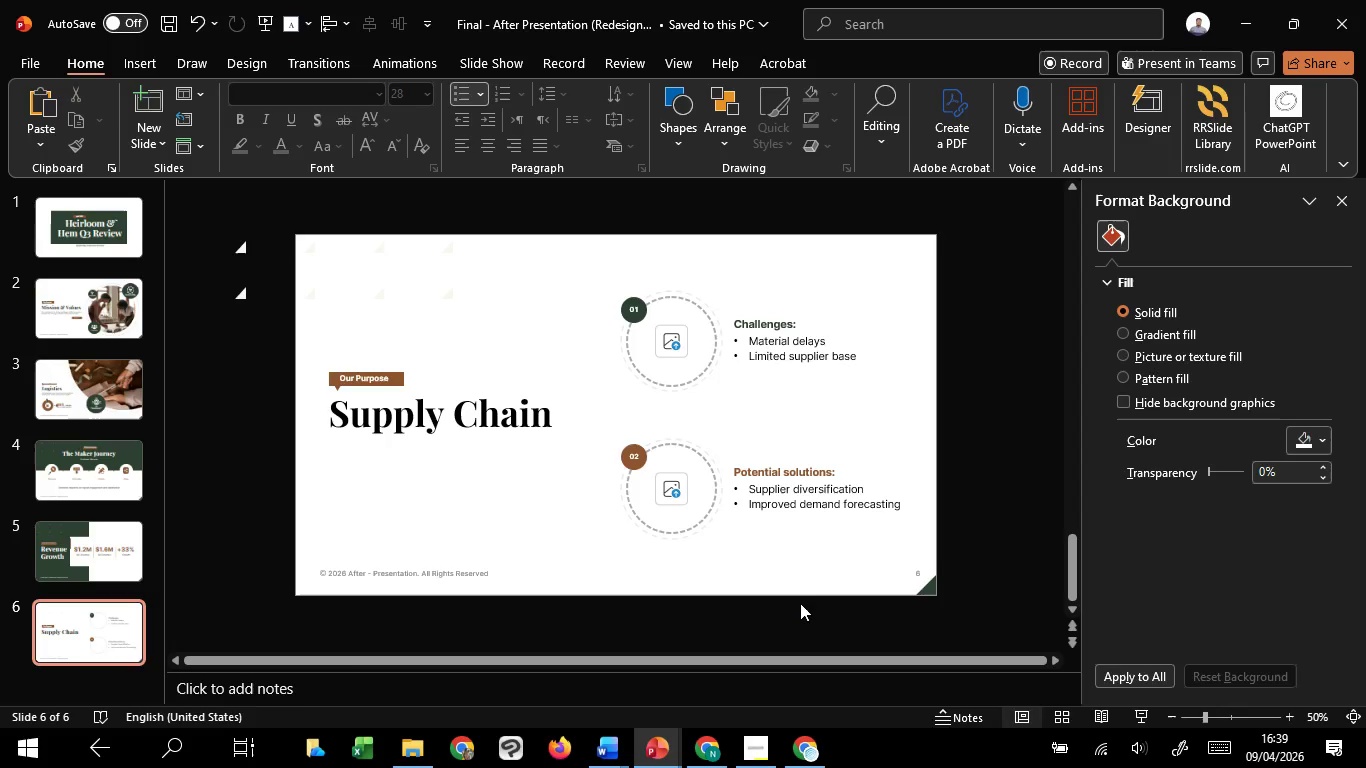 
key(Control+ControlLeft)
 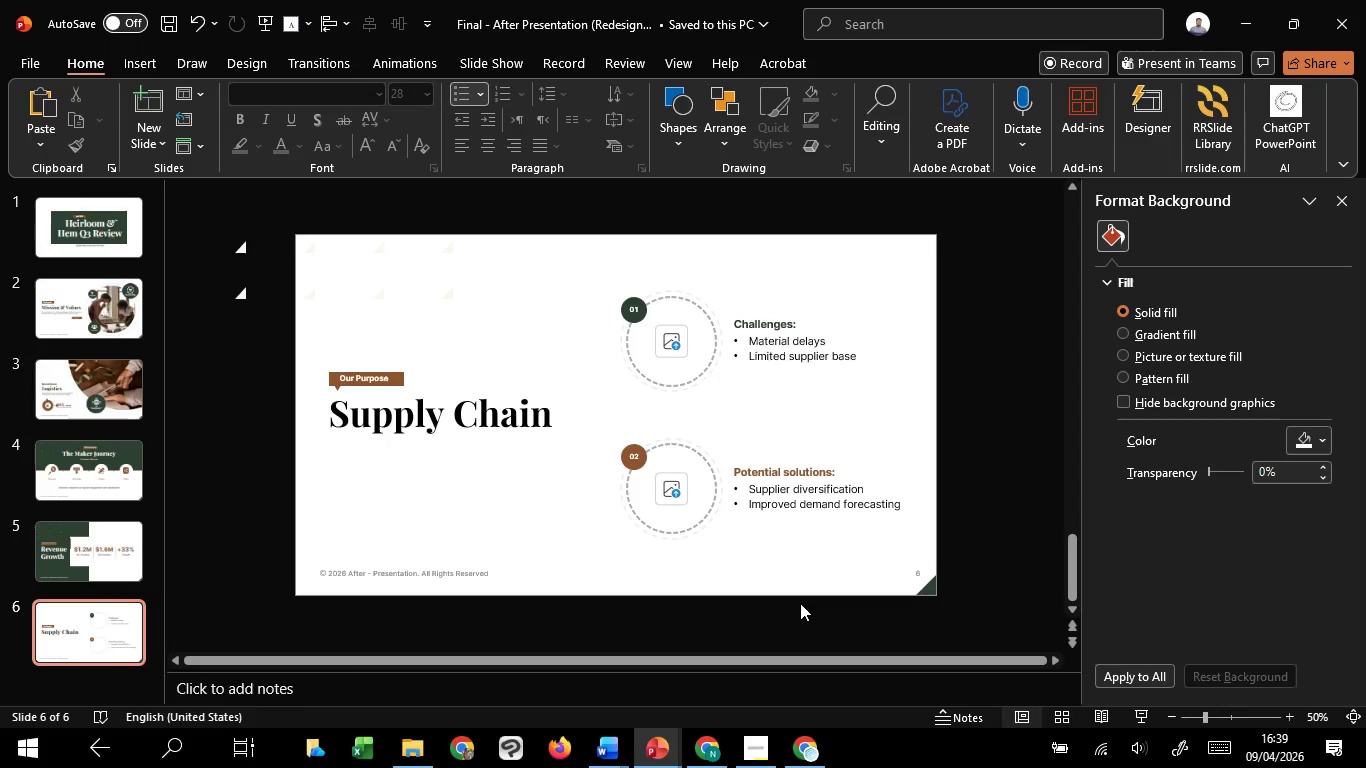 
key(Control+ControlLeft)
 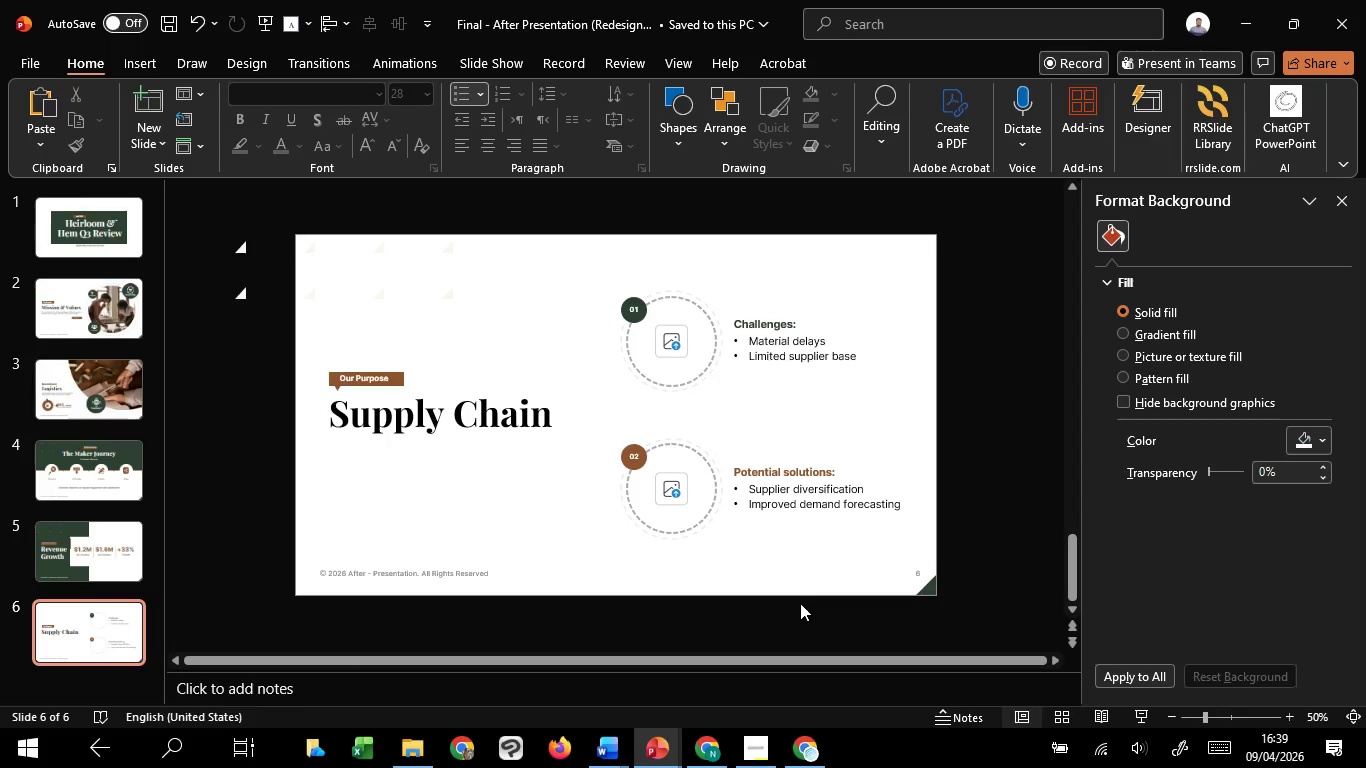 
key(Control+ControlLeft)
 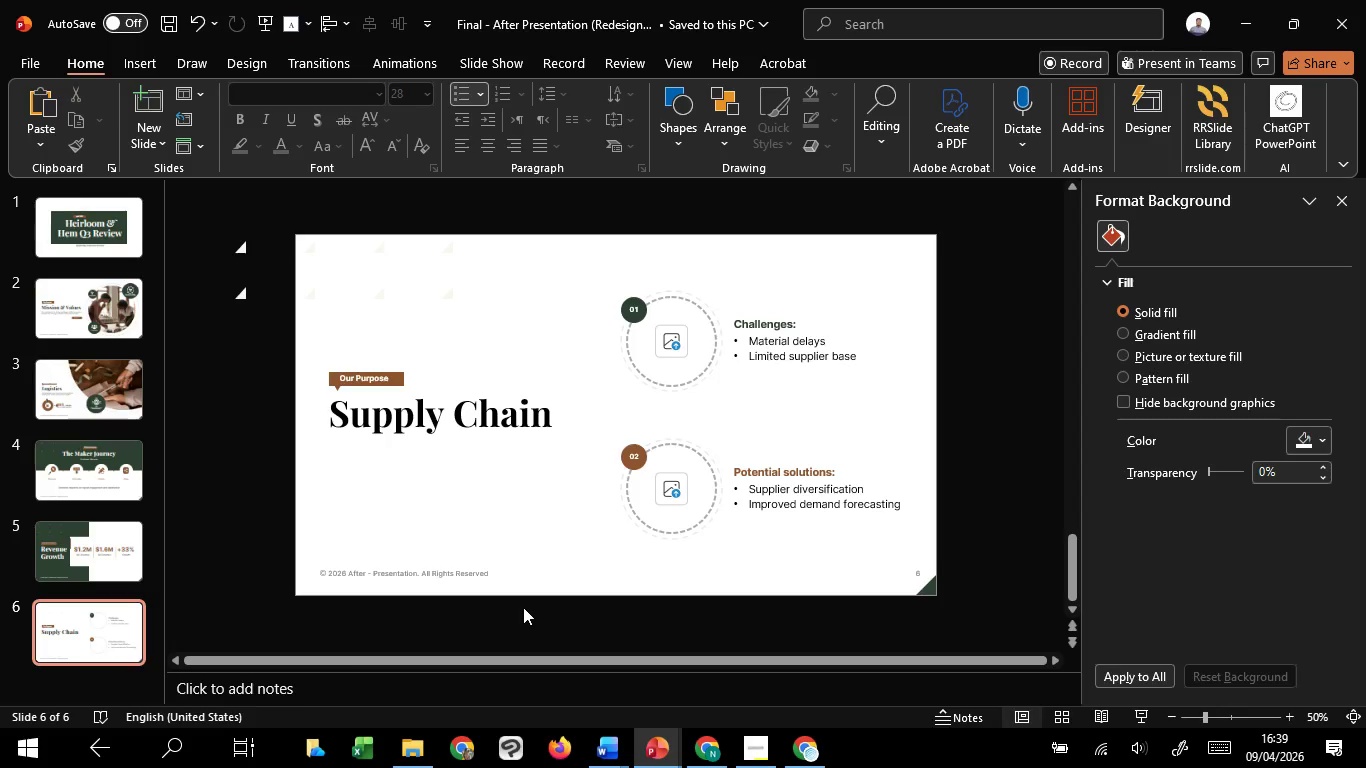 
wait(5.02)
 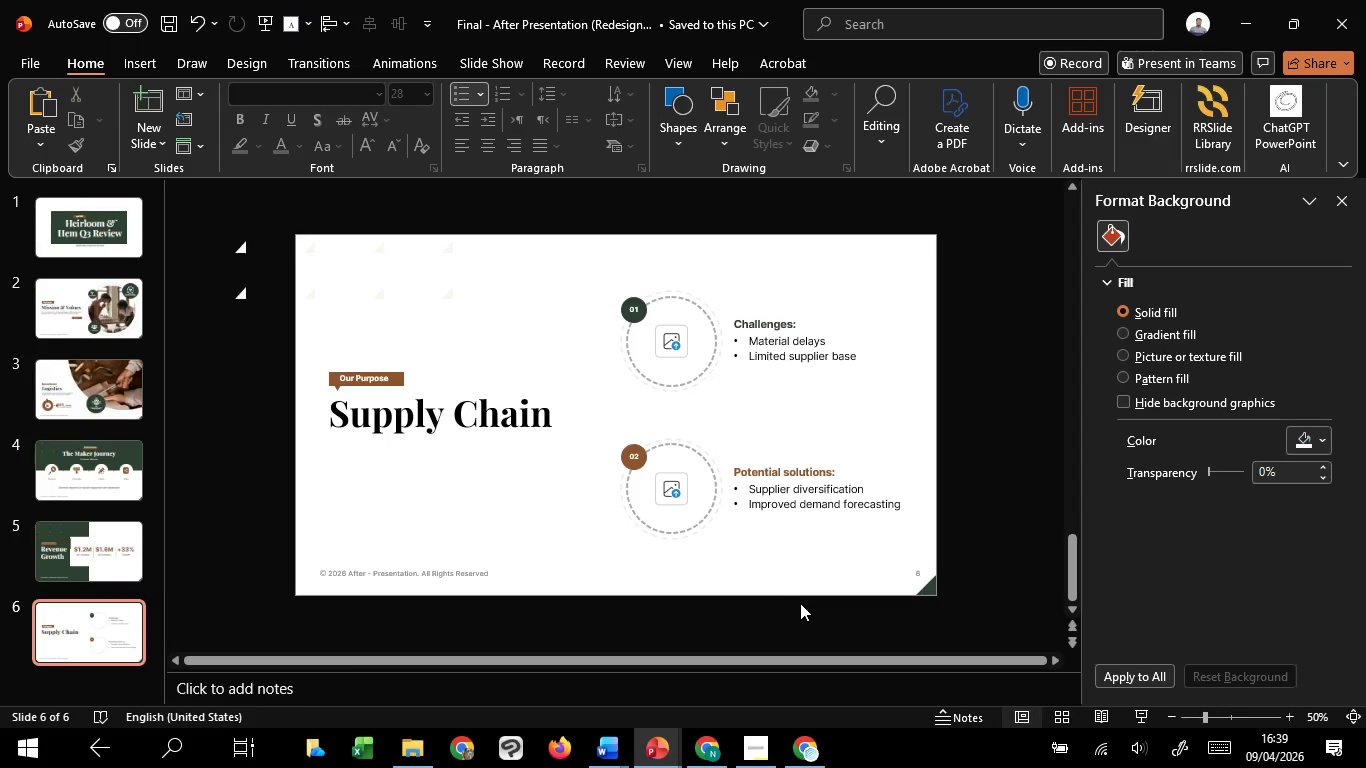 
key(Shift+S)
 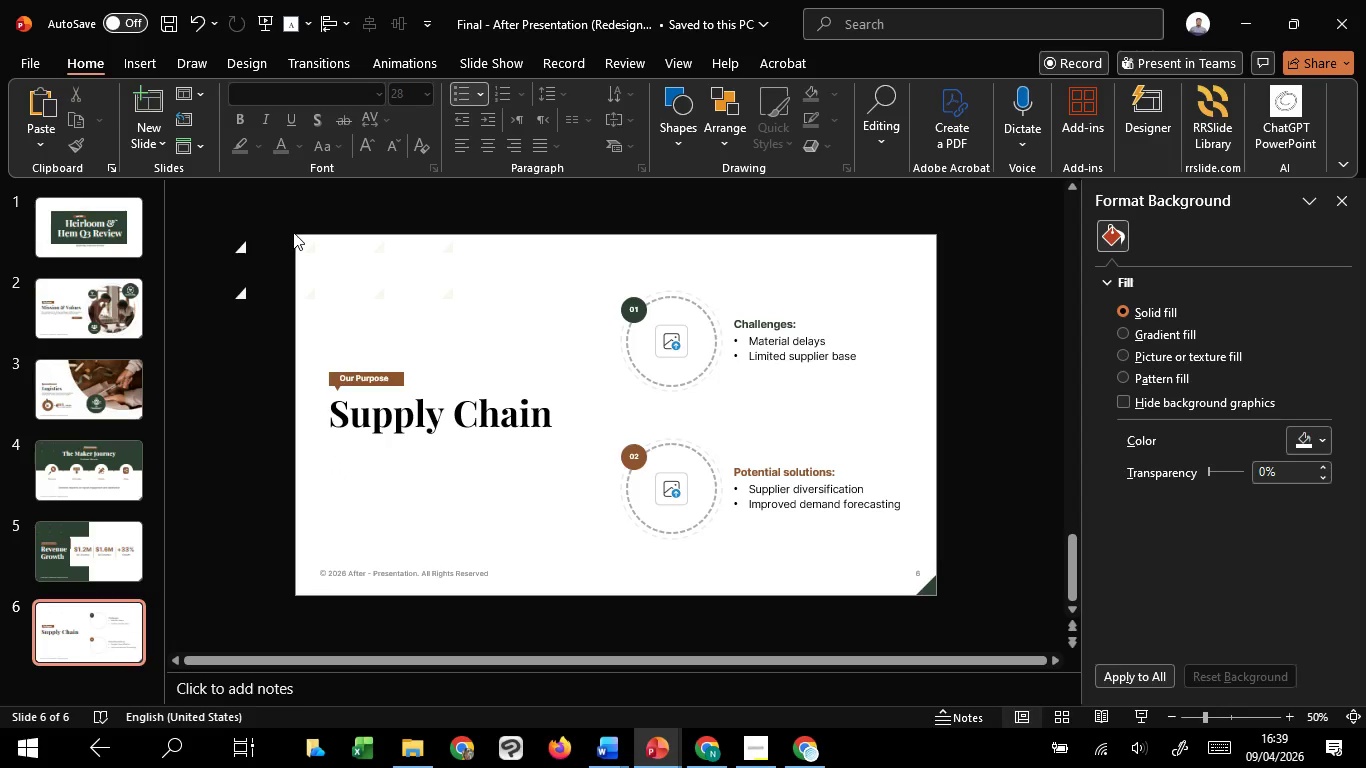 
key(Shift+S)
 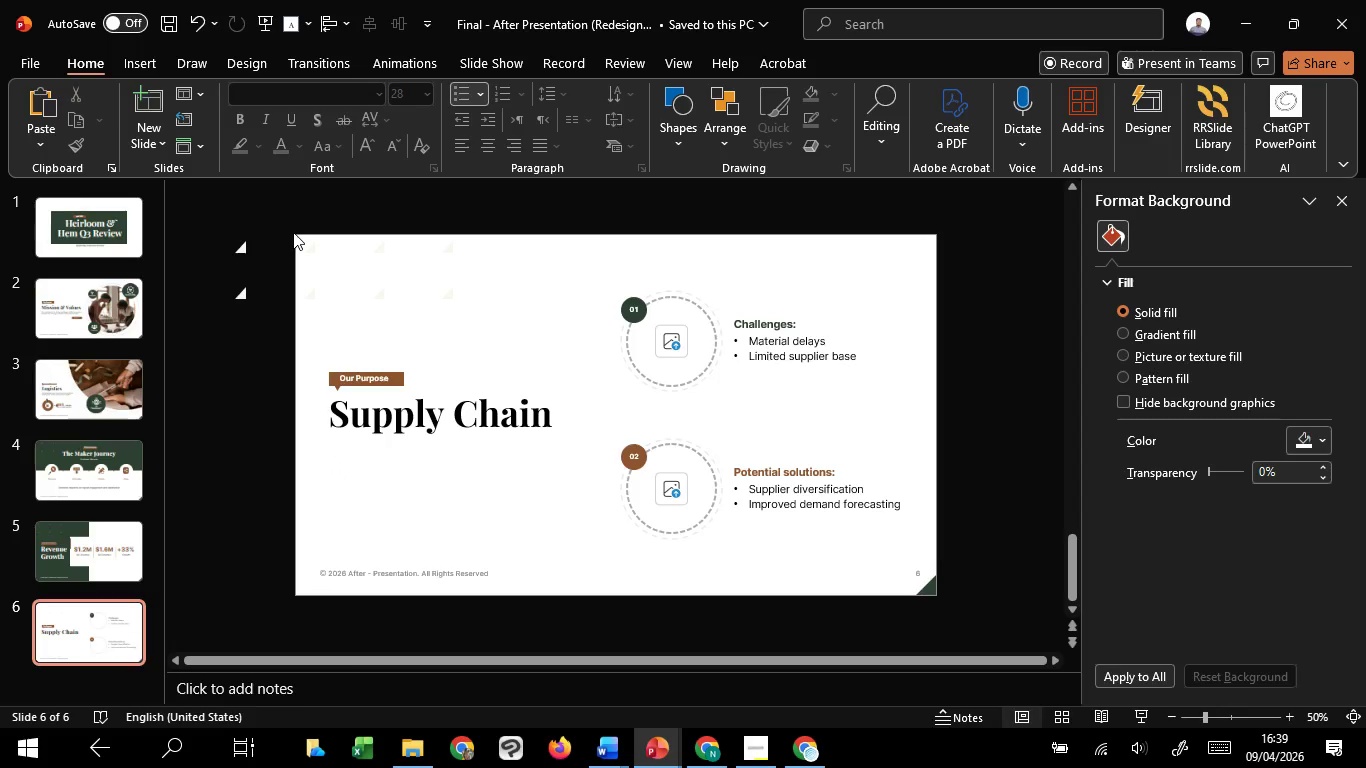 
key(Meta+Shift+S)
 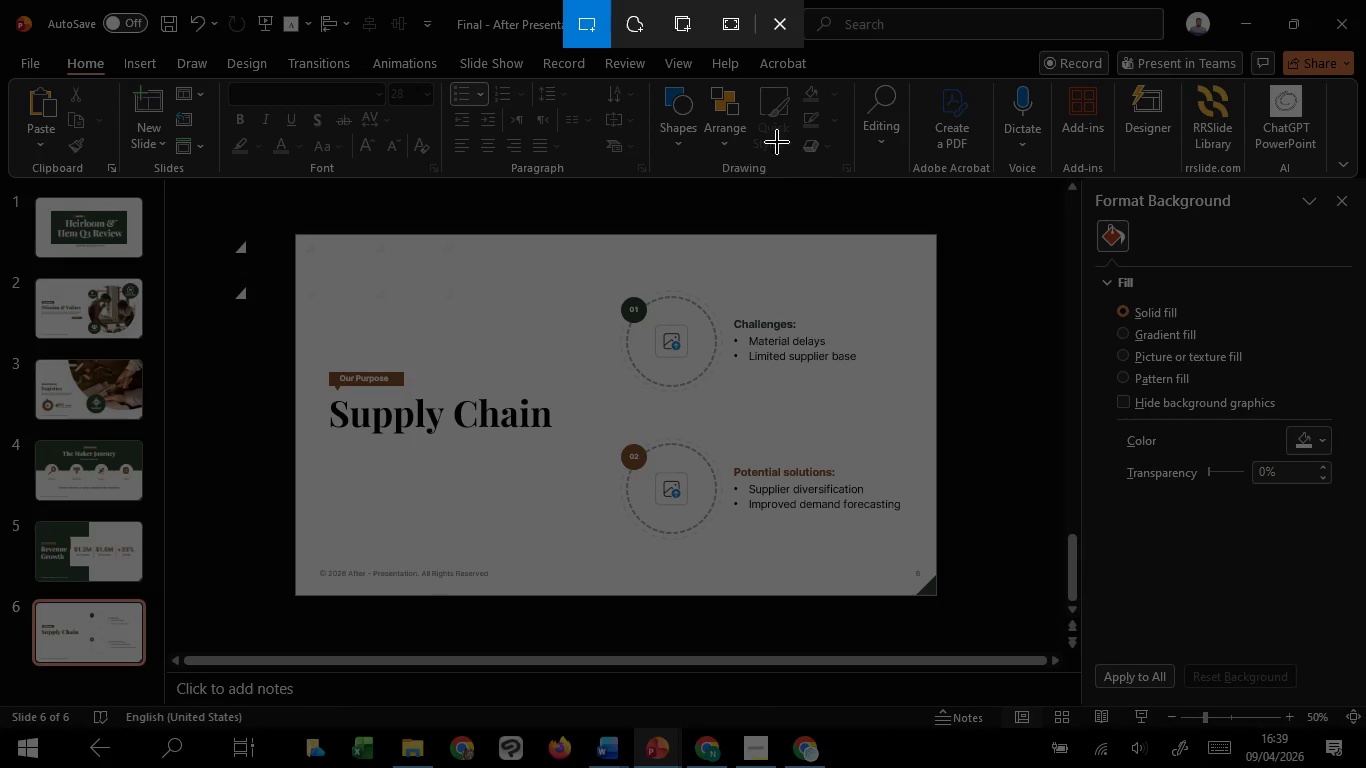 
left_click([783, 35])
 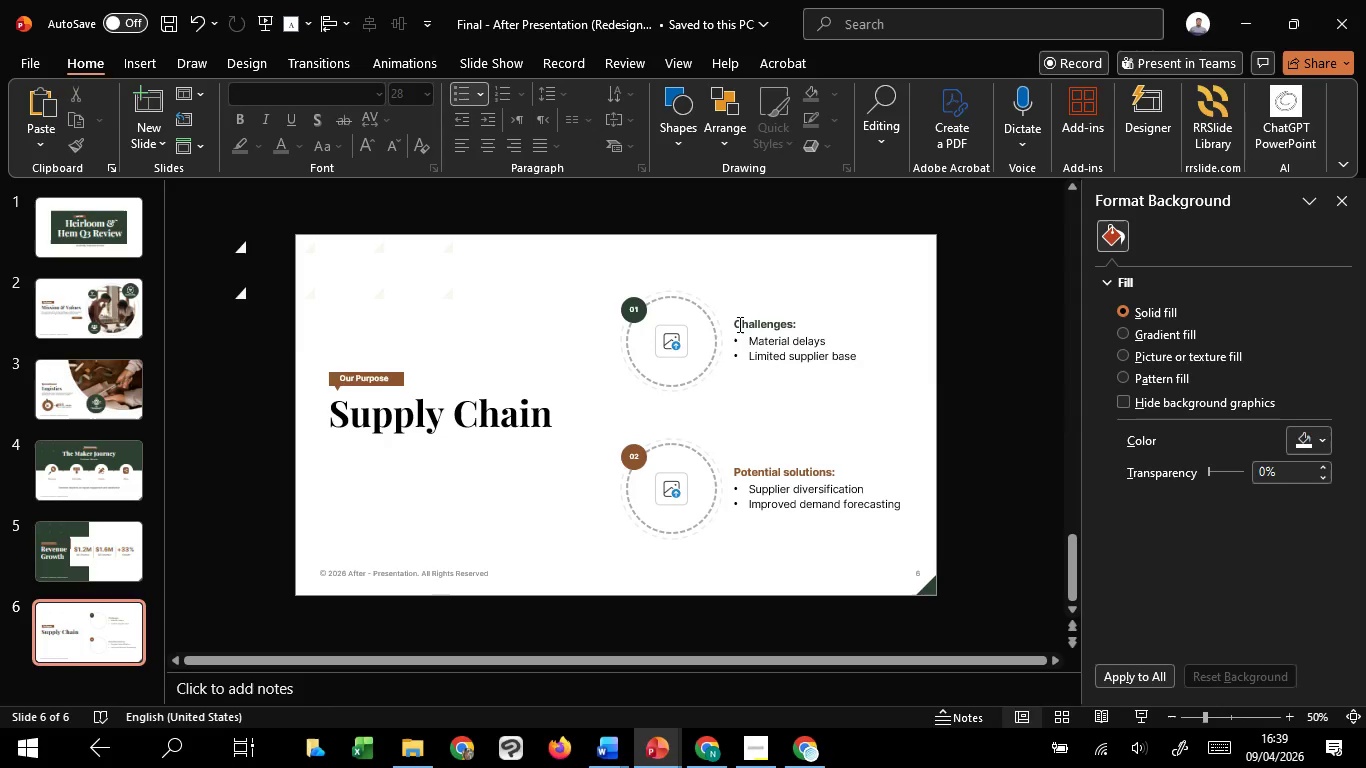 
key(Meta+MetaLeft)
 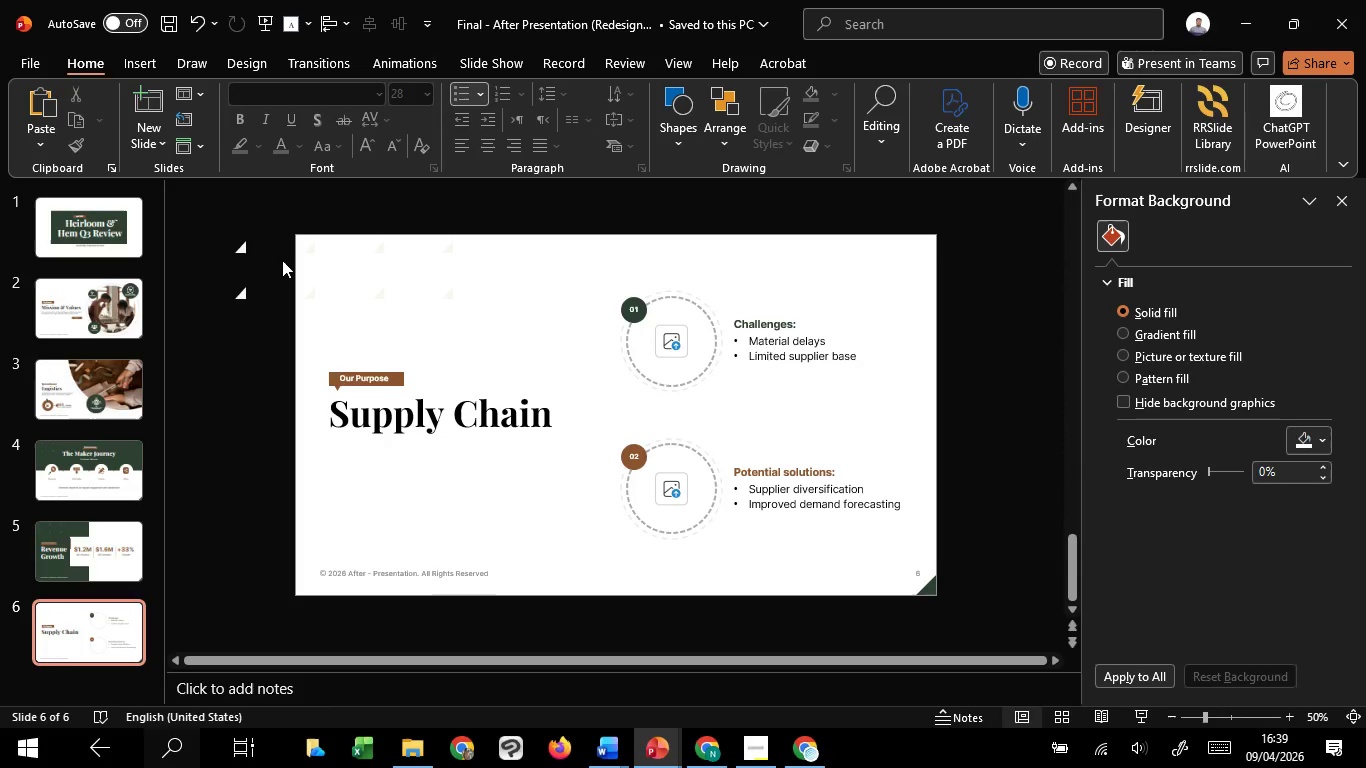 
hold_key(key=MetaLeft, duration=0.78)
 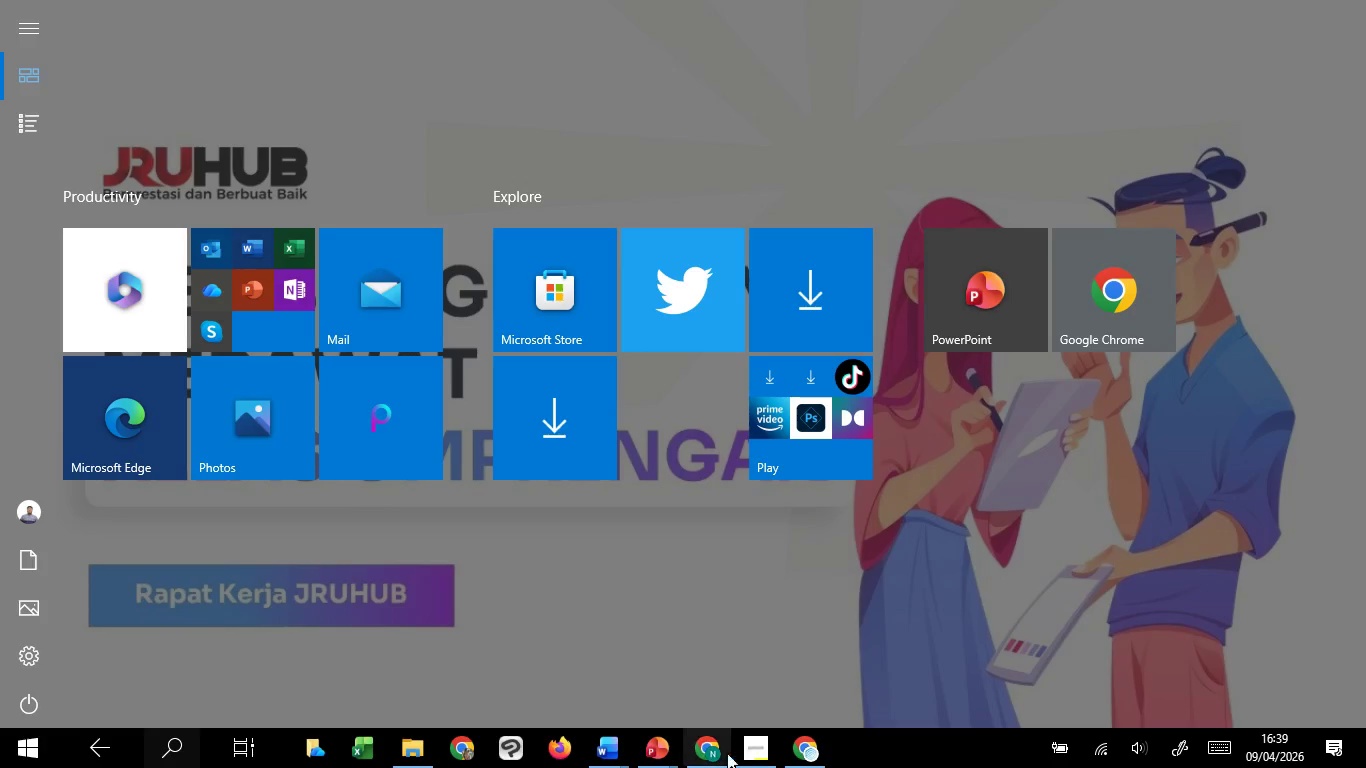 
hold_key(key=ShiftLeft, duration=0.39)
 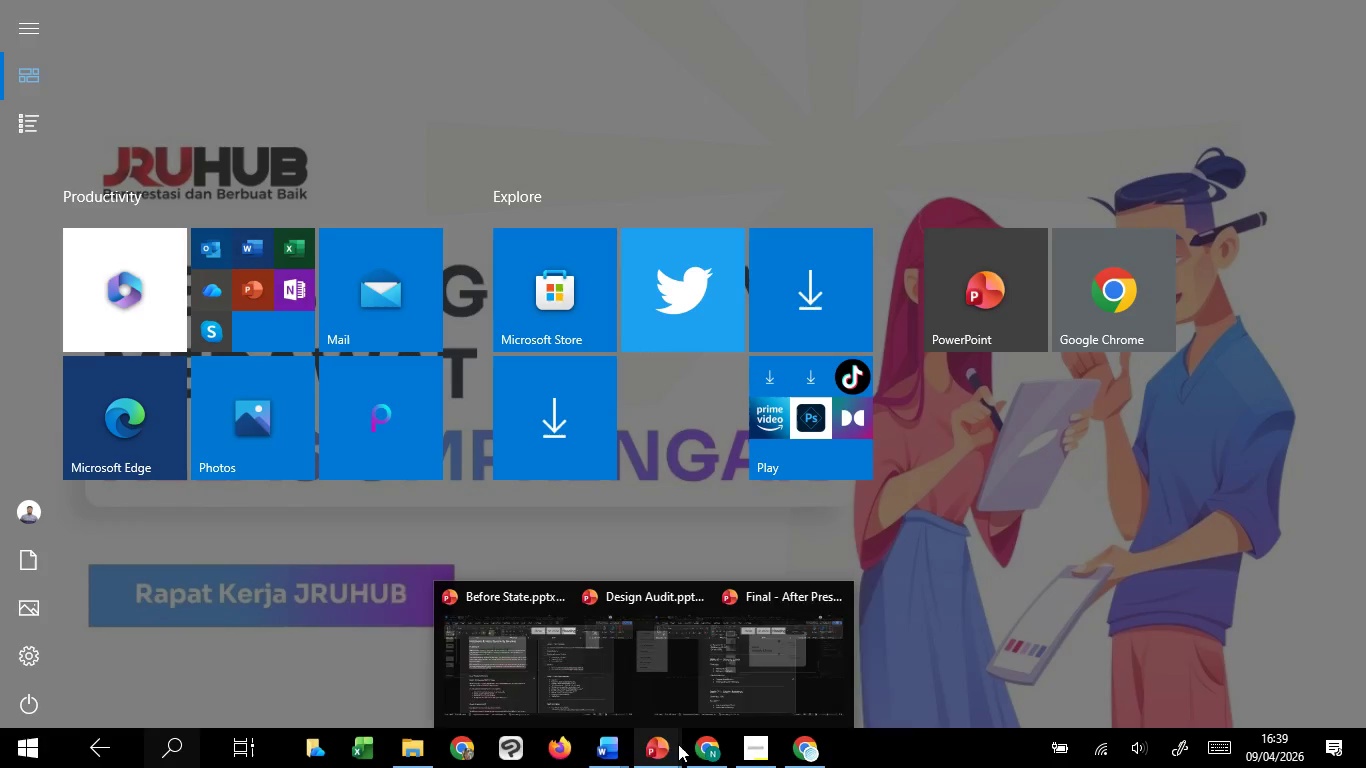 
left_click([904, 660])
 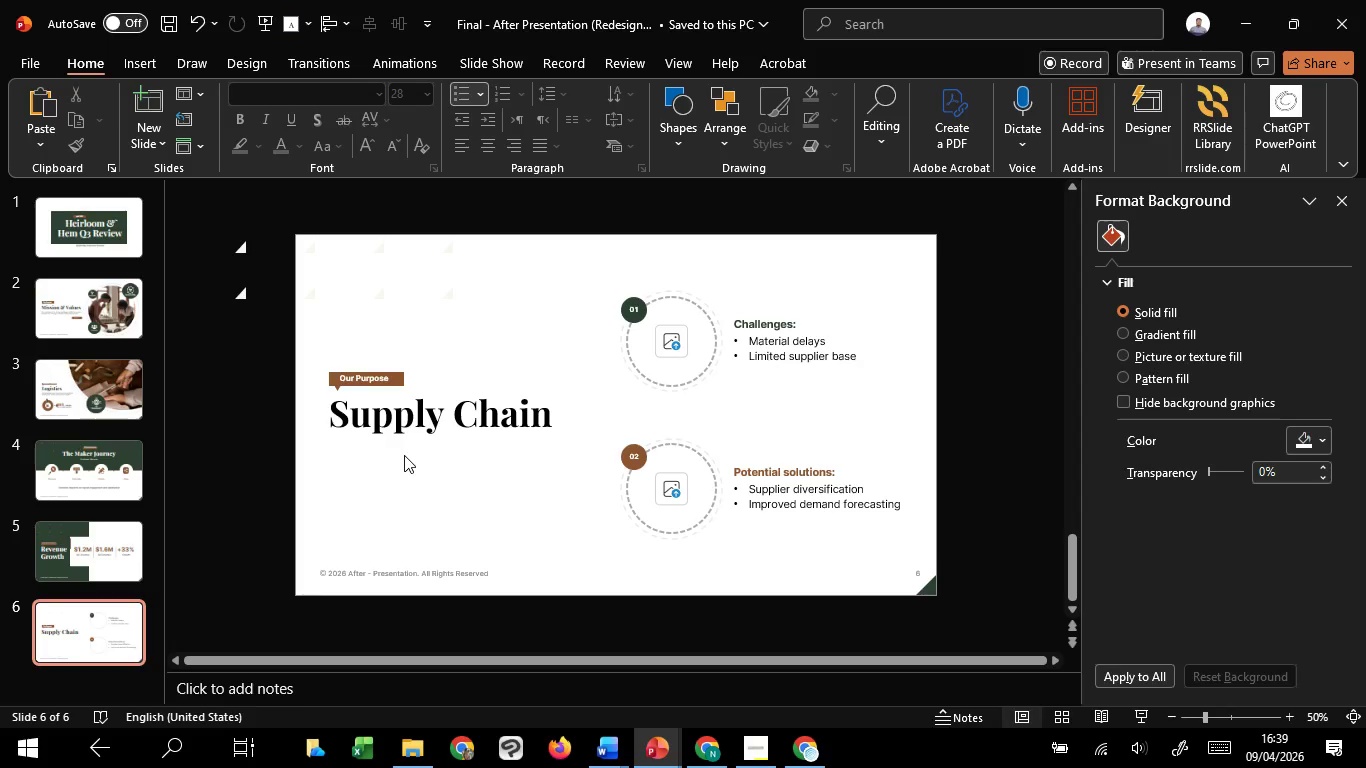 
key(Meta+Shift+S)
 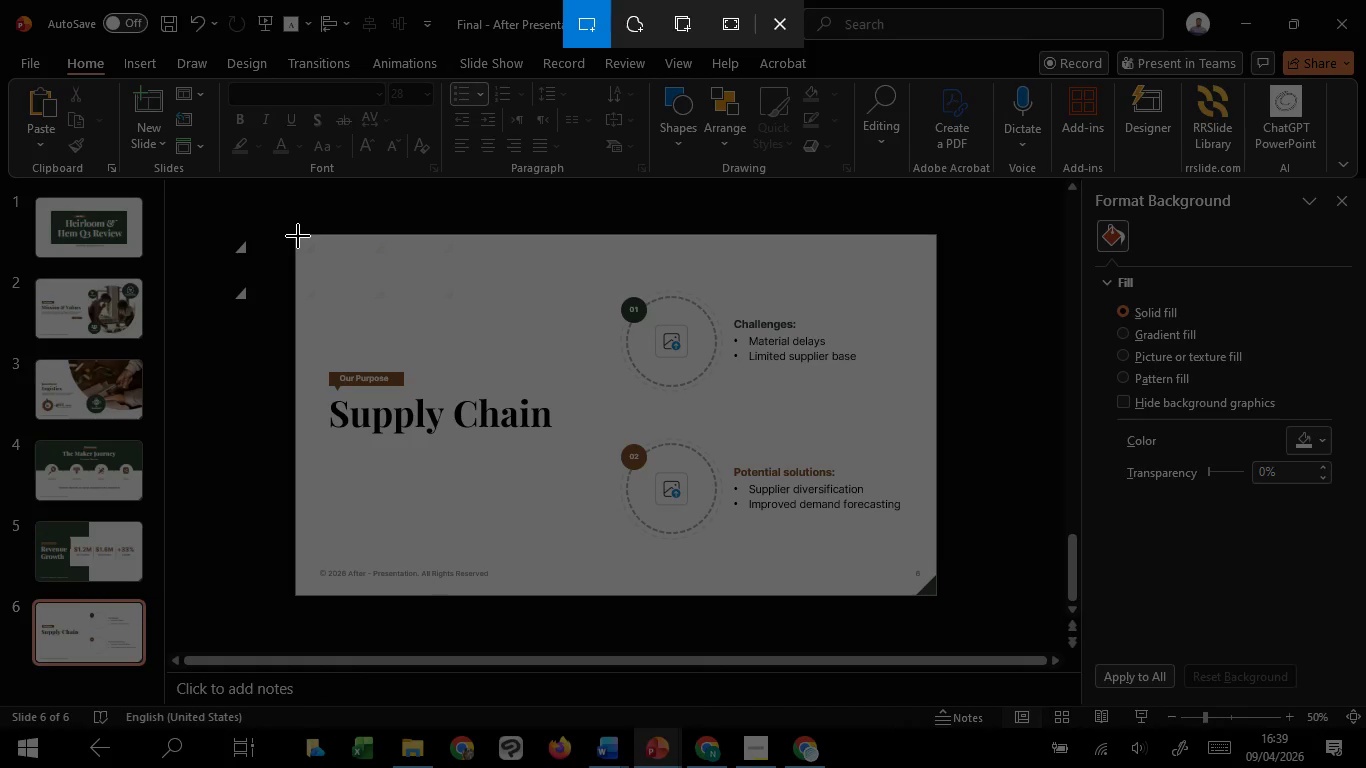 
double_click([298, 236])
 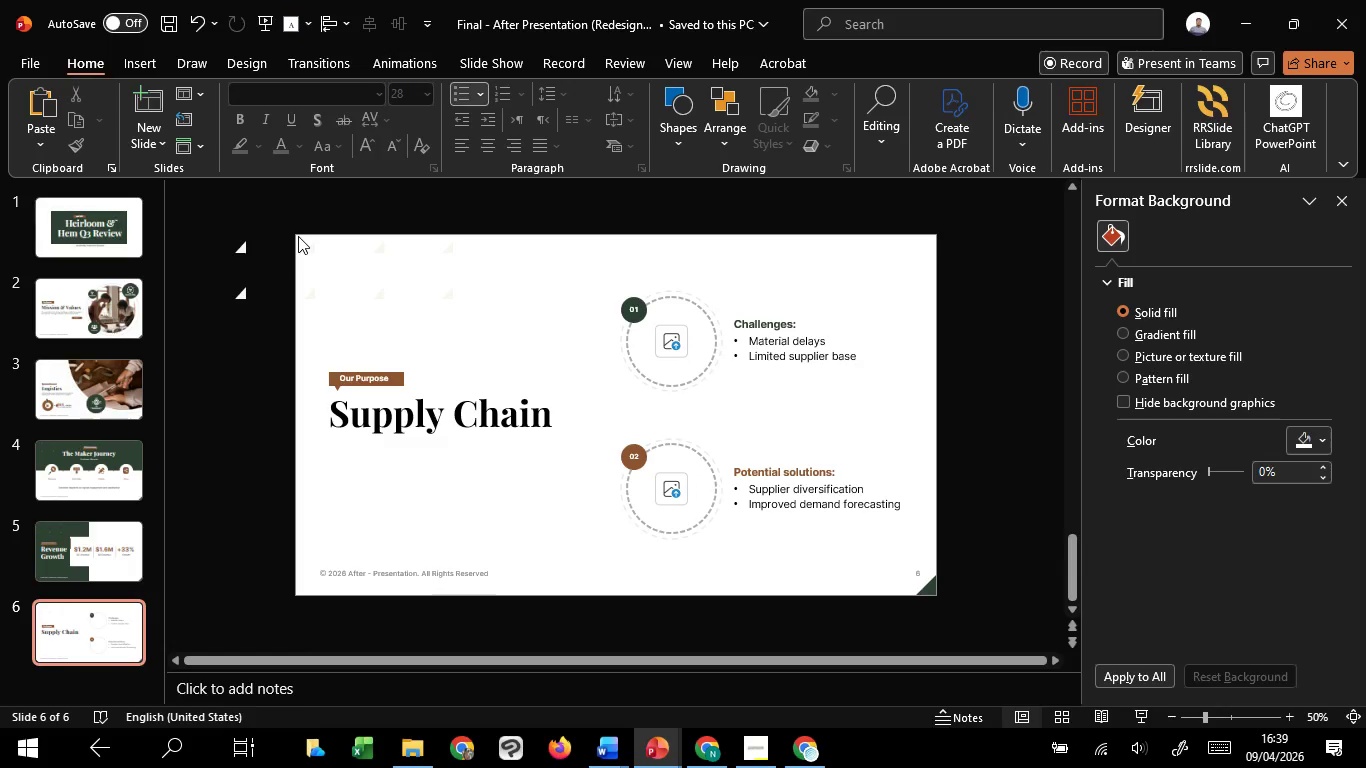 
key(Meta+Shift+S)
 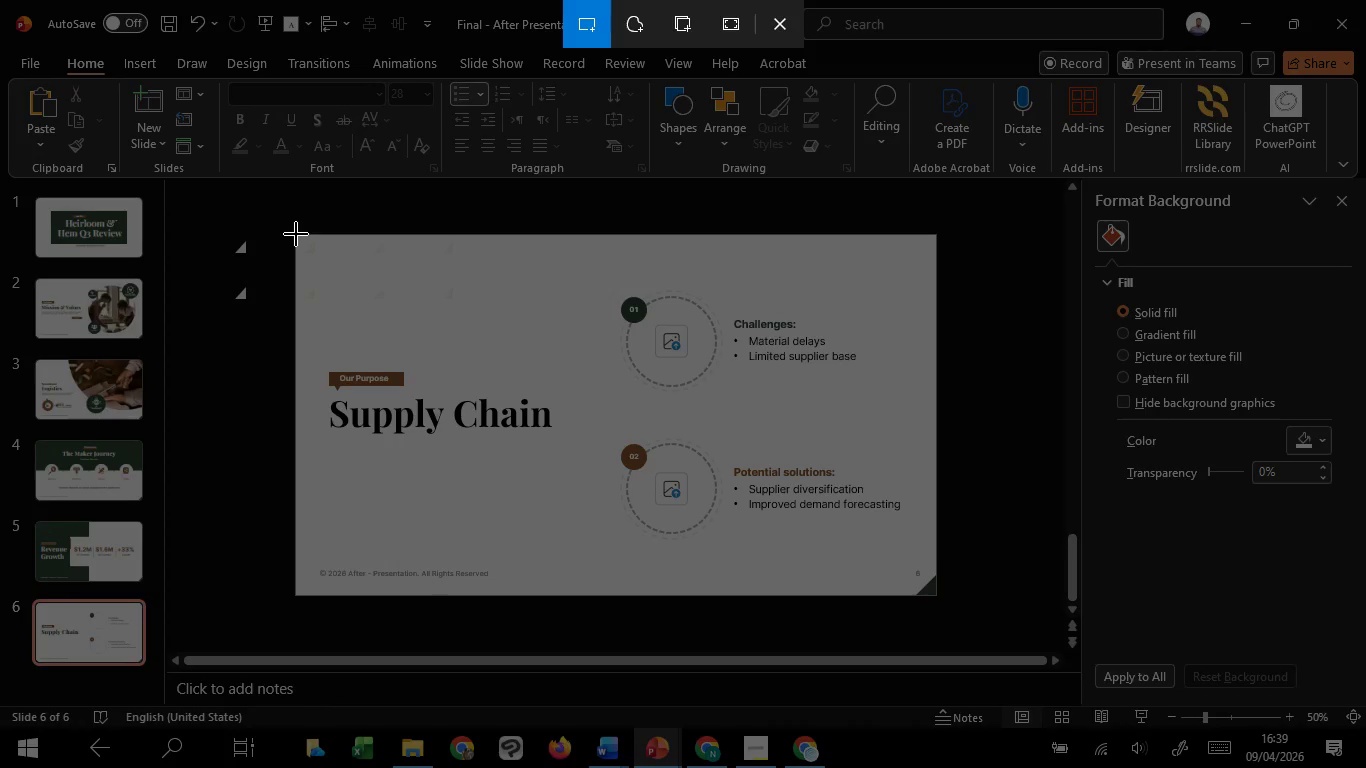 
left_click_drag(start_coordinate=[296, 234], to_coordinate=[936, 592])
 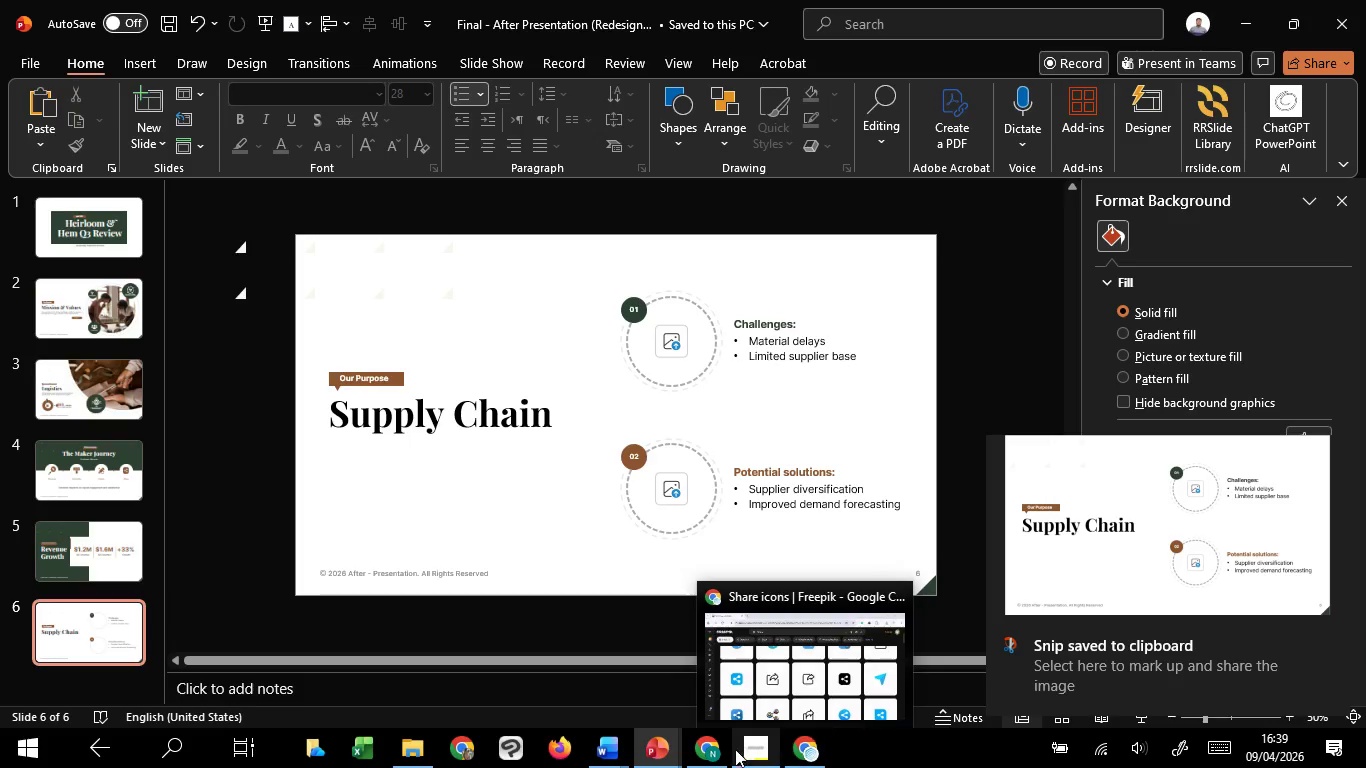 
left_click([713, 657])
 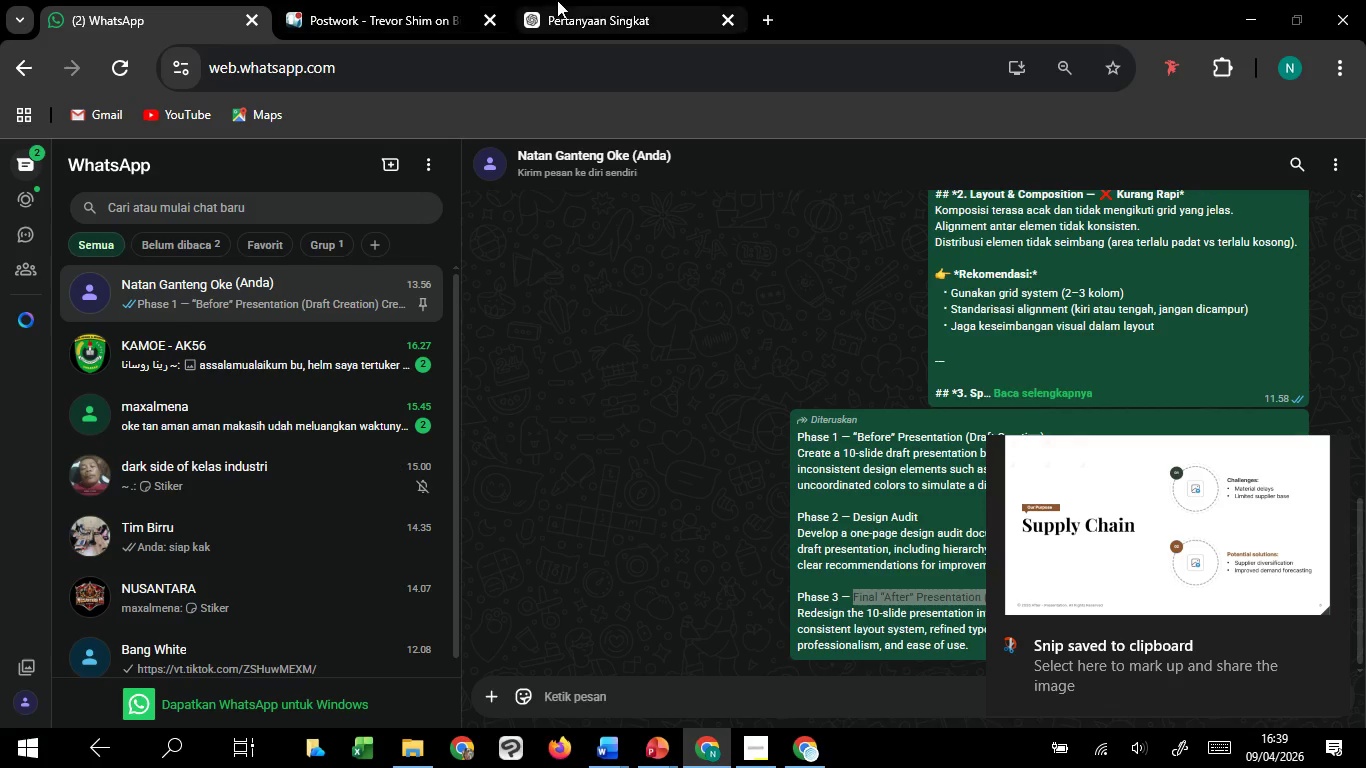 
left_click([558, 0])
 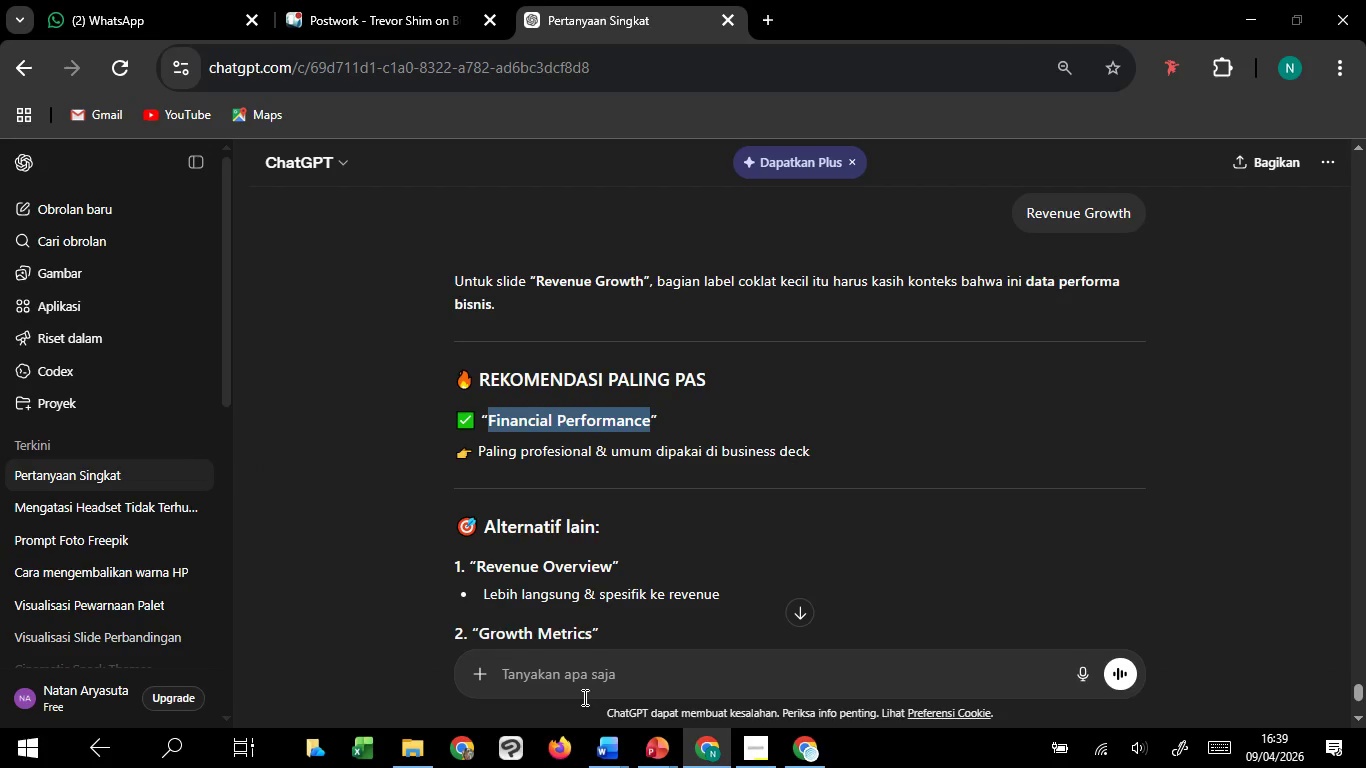 
wait(14.89)
 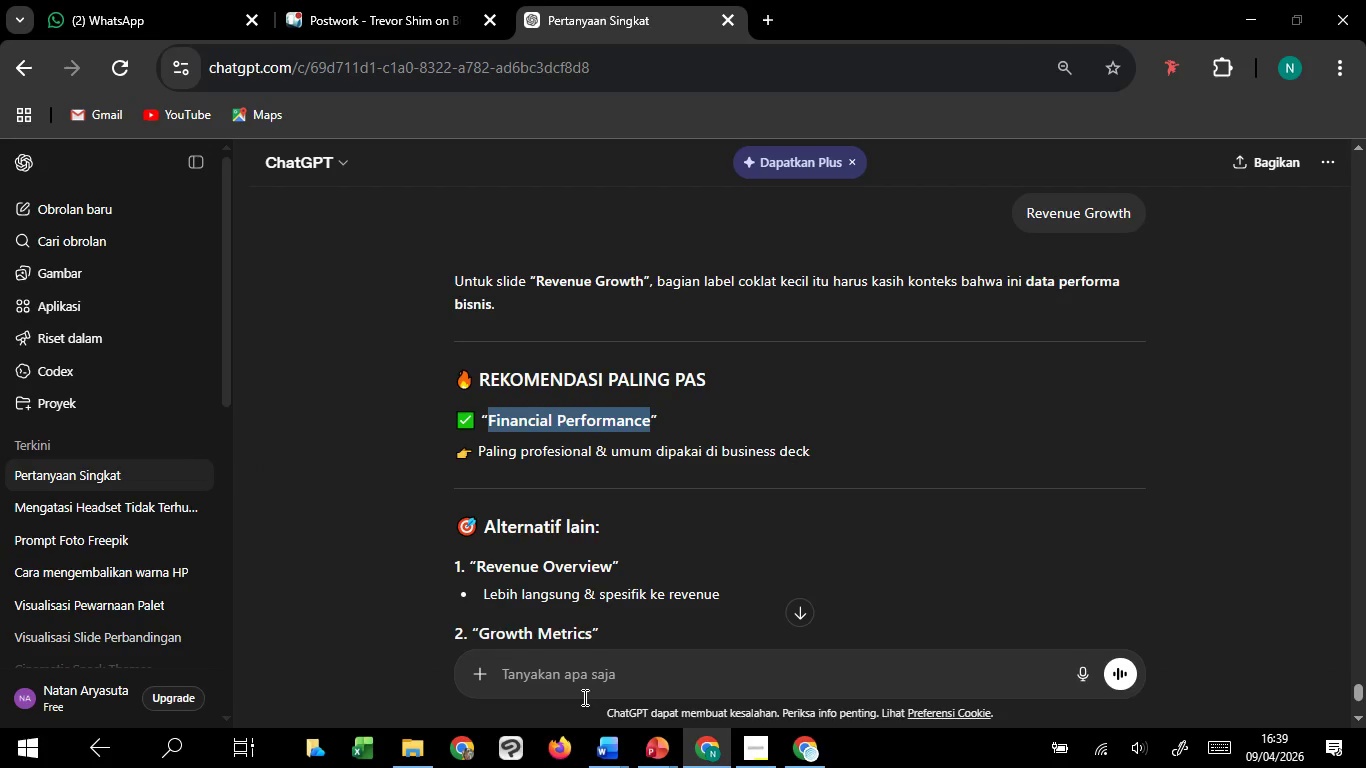 
double_click([662, 670])
 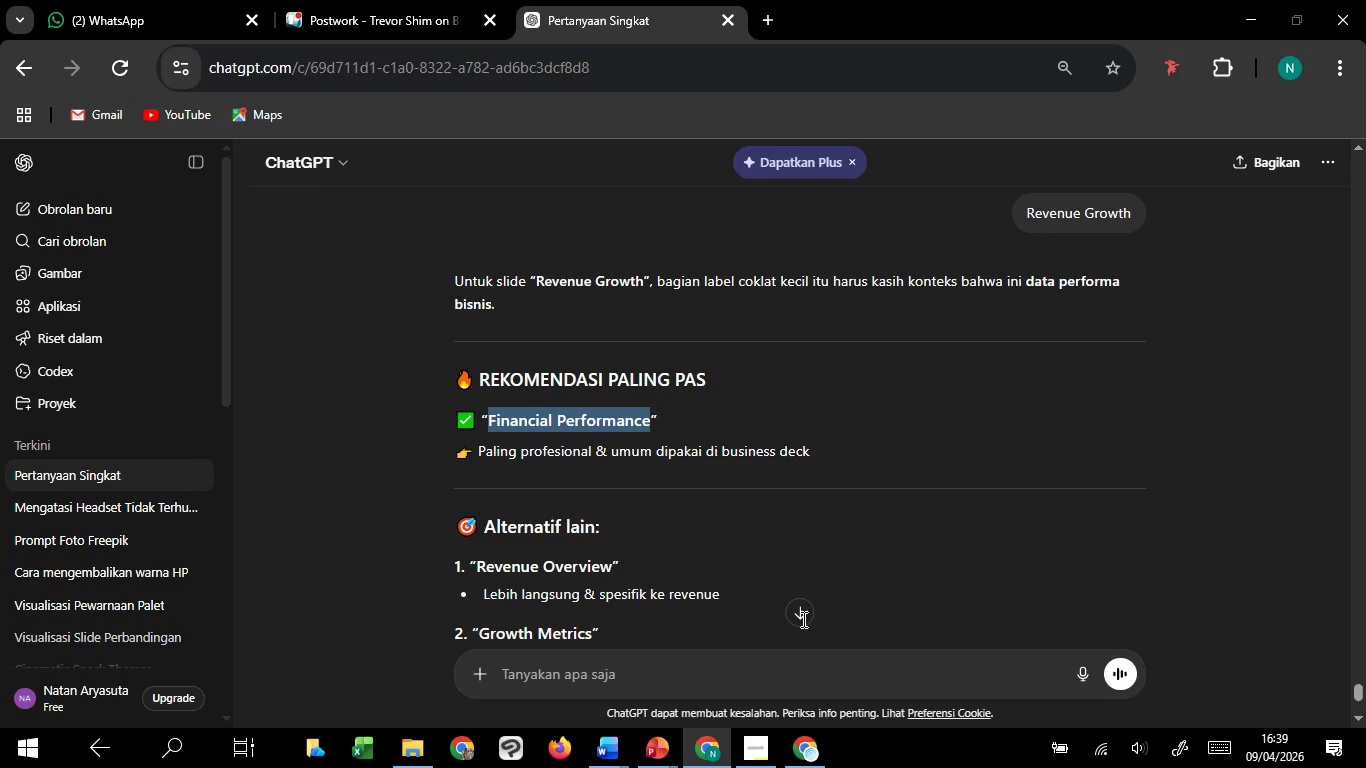 
wait(9.45)
 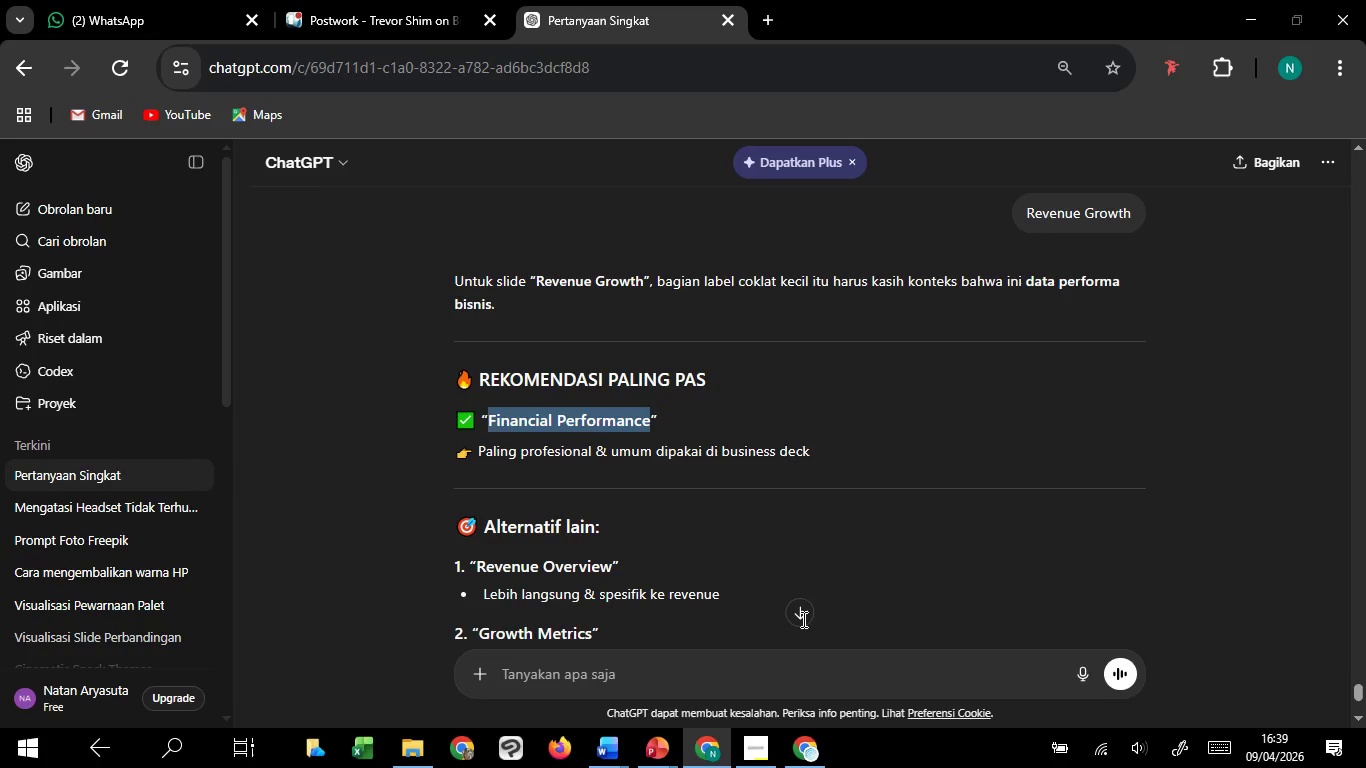 
left_click([574, 684])
 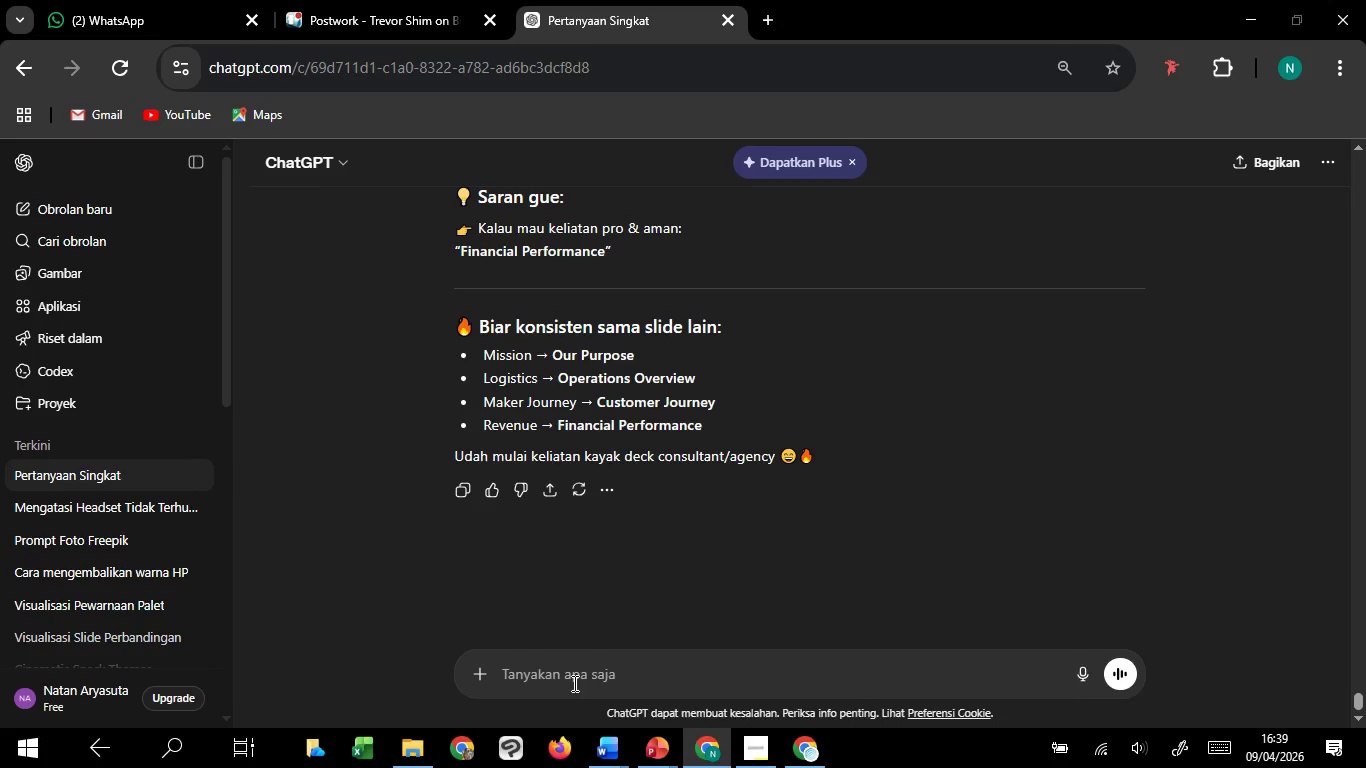 
key(Control+V)
 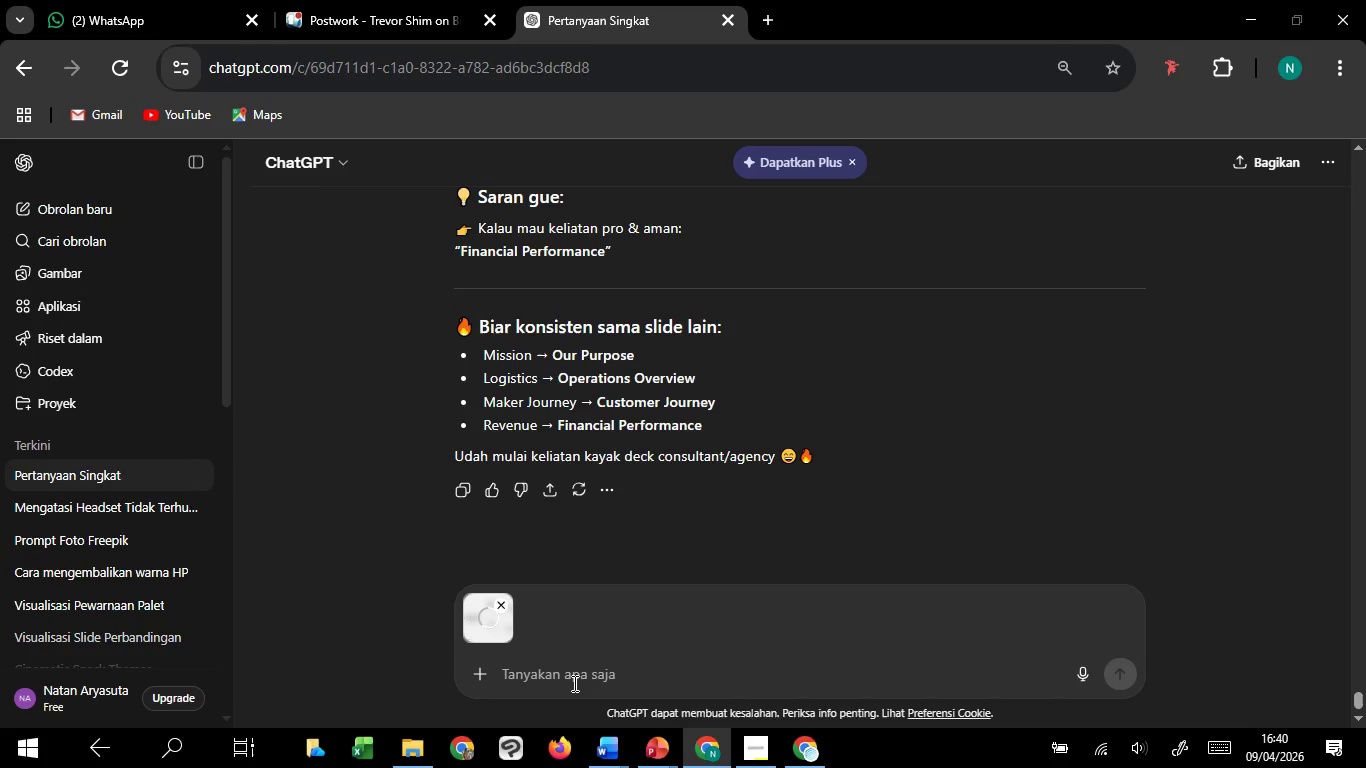 
wait(5.33)
 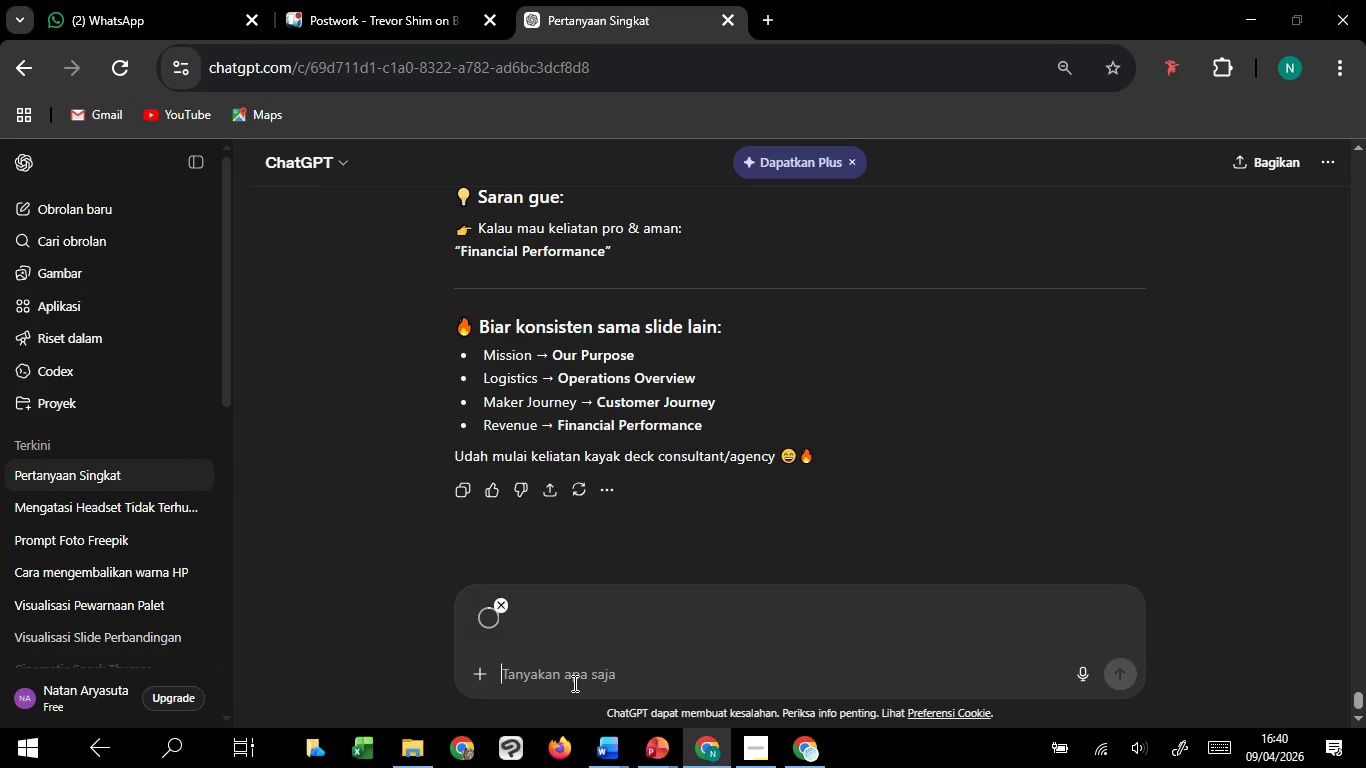 
type(label coklat dan)
 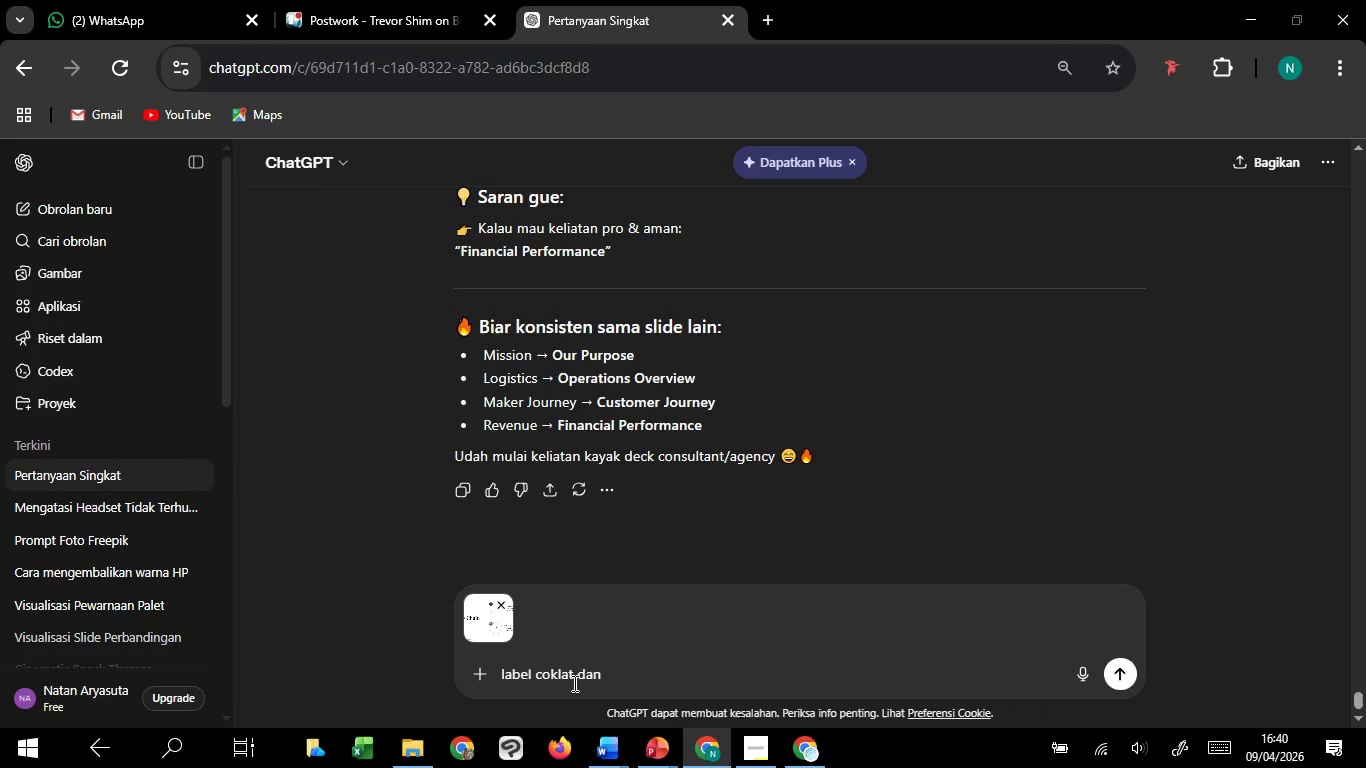 
wait(6.33)
 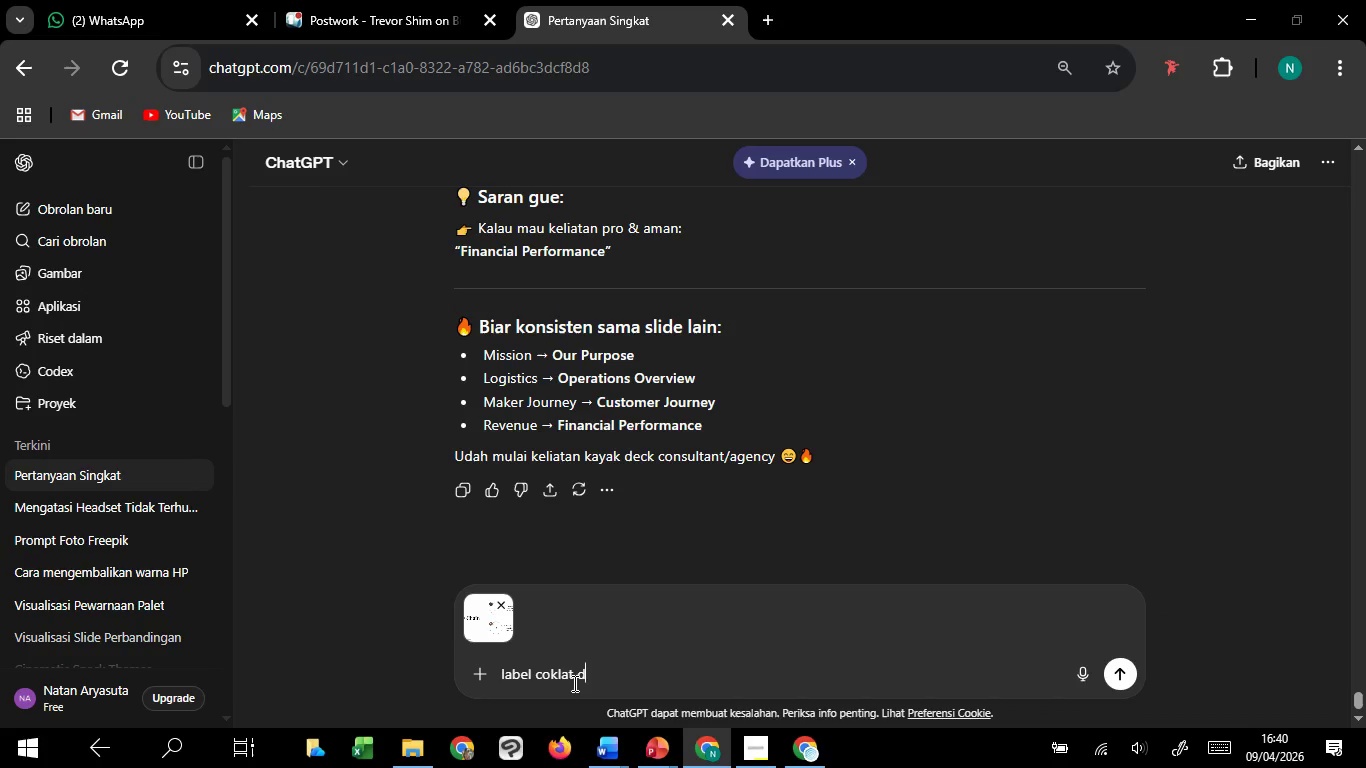 
type( prompt untuk foto yang cocok selaran dengan 2 poin atas bawah)
 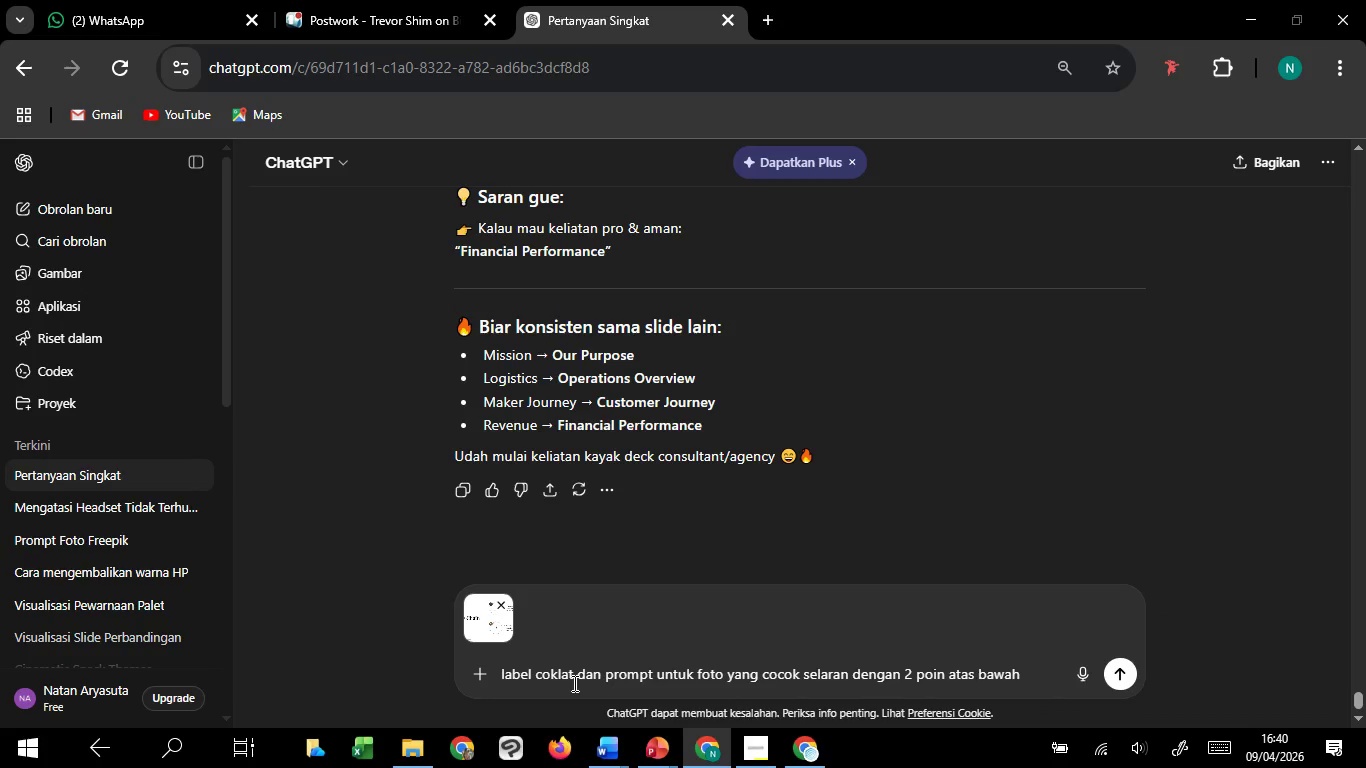 
key(Enter)
 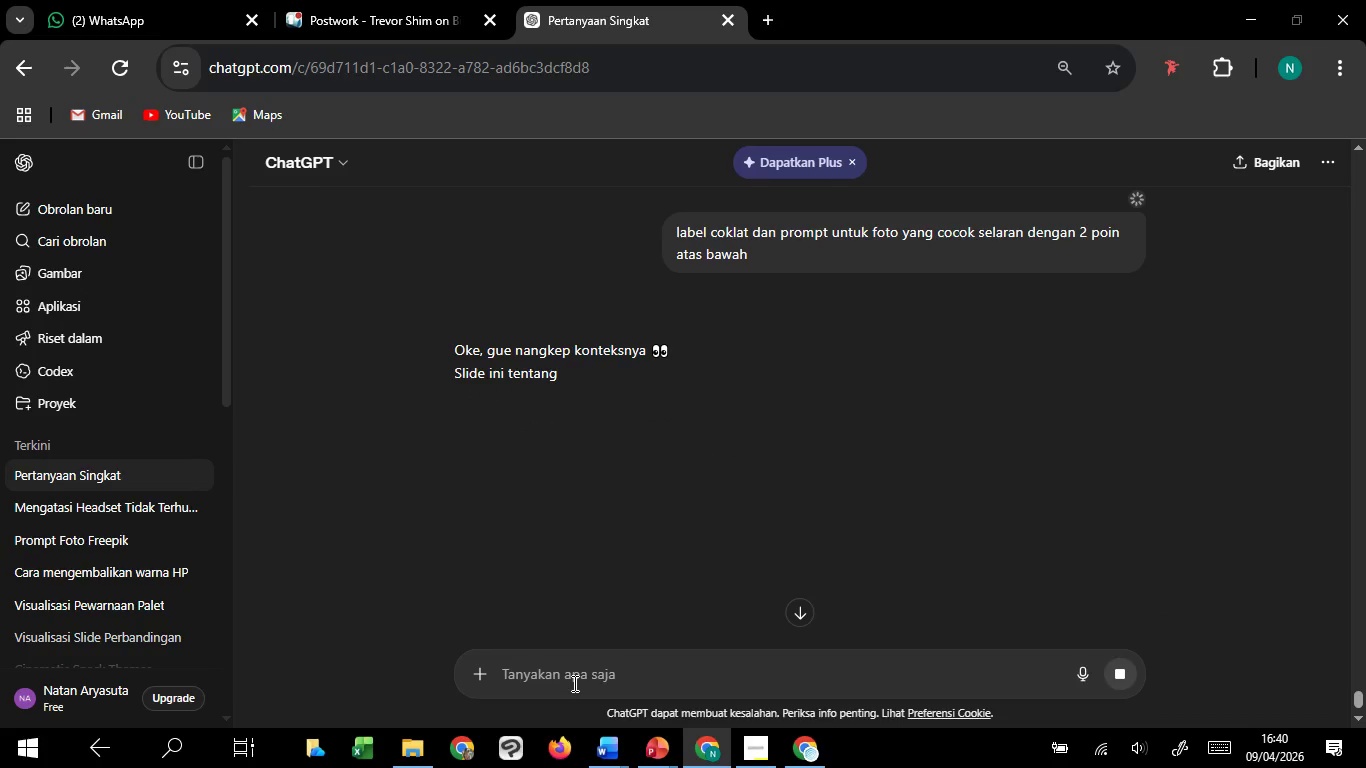 
wait(13.92)
 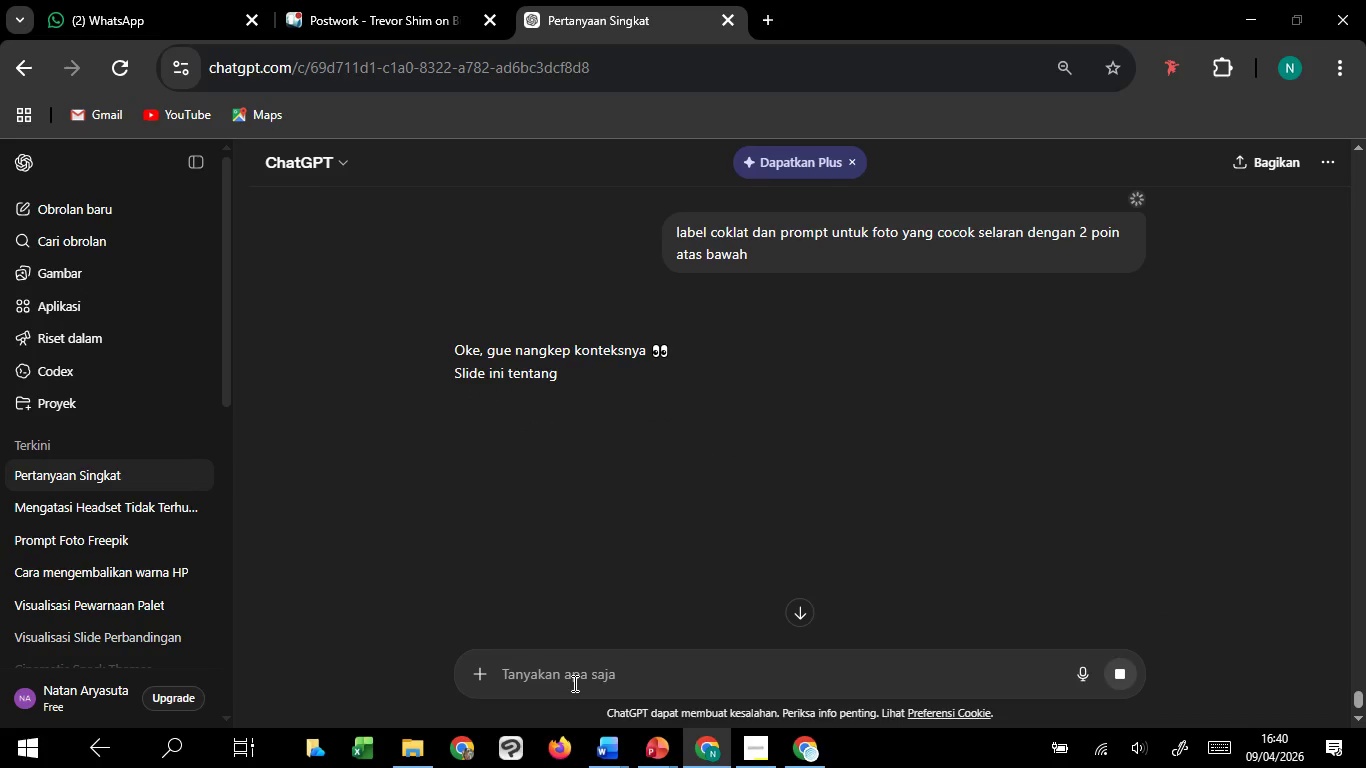 
scroll: coordinate [637, 593], scroll_direction: down, amount: 4.0
 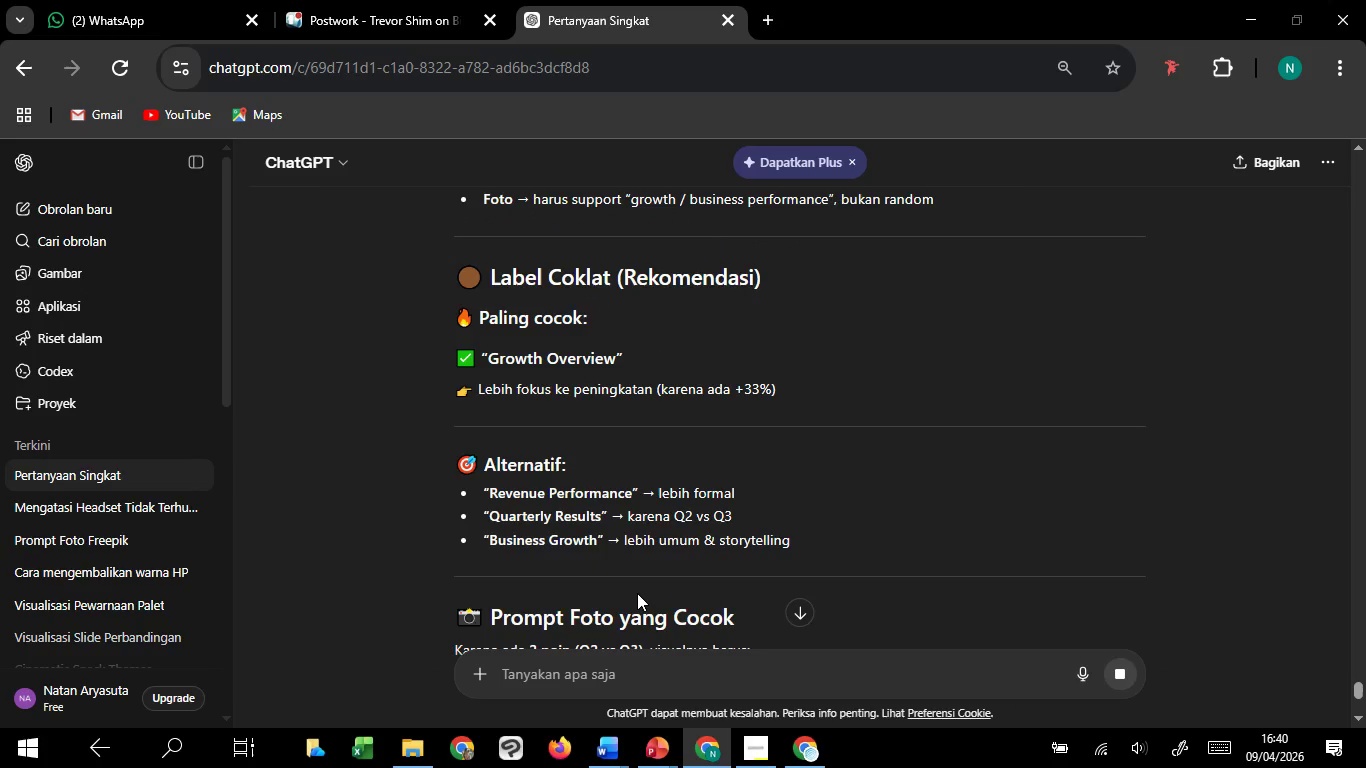 
scroll: coordinate [637, 593], scroll_direction: up, amount: 4.0
 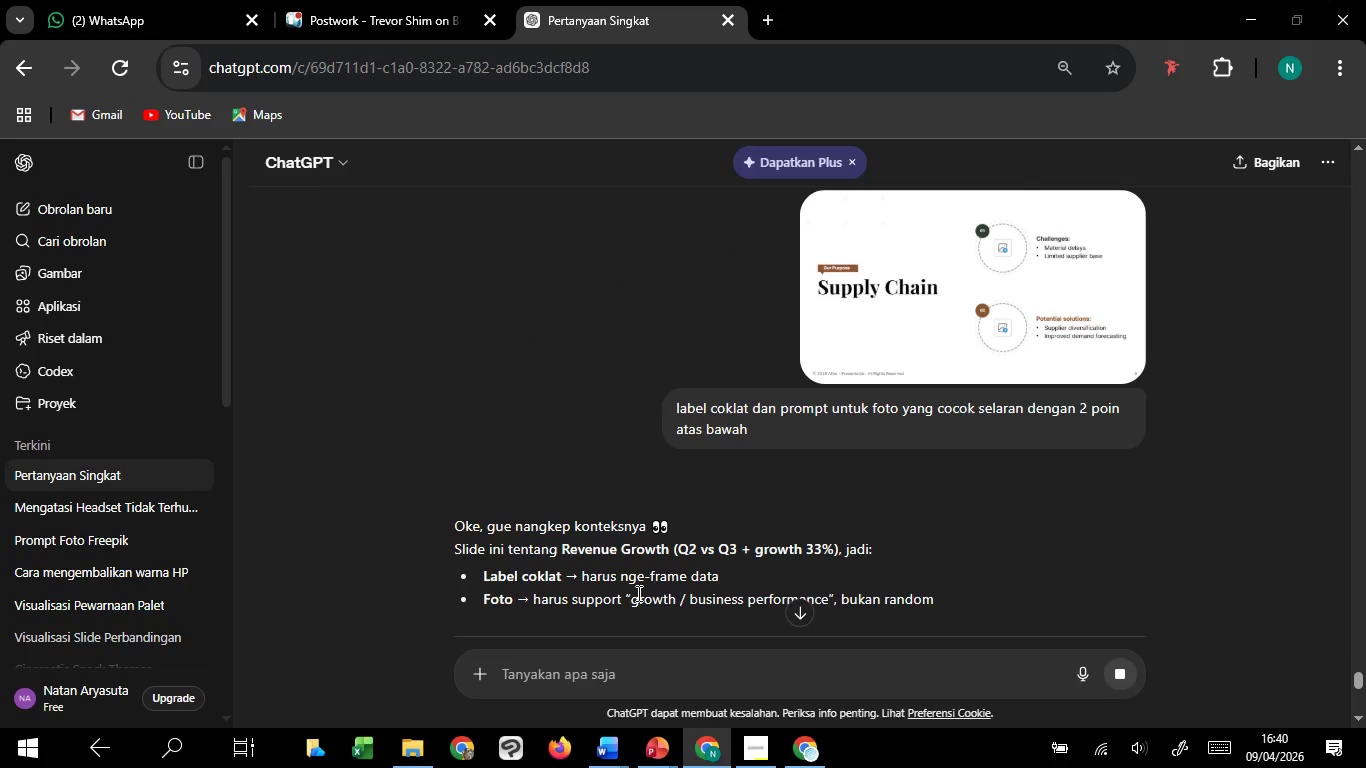 
scroll: coordinate [580, 510], scroll_direction: down, amount: 6.0
 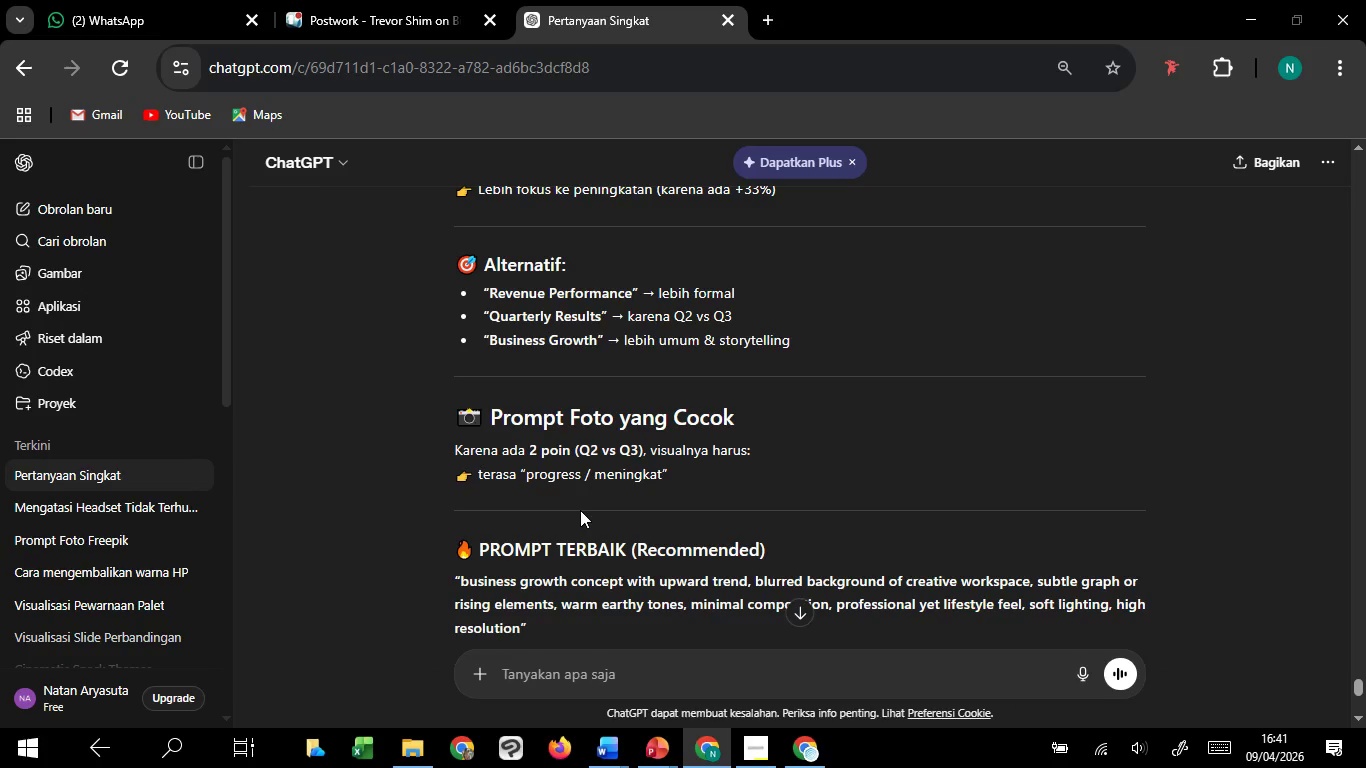 
wait(6.37)
 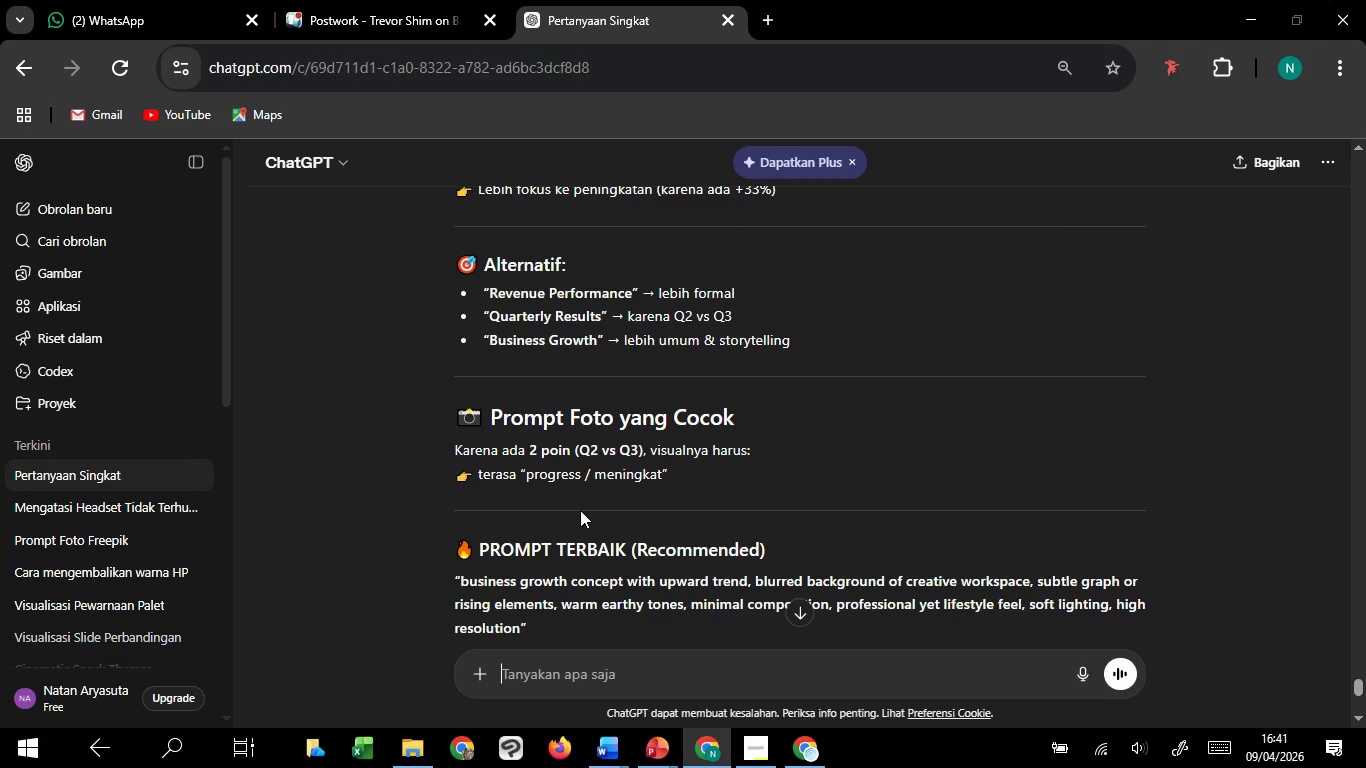 
scroll: coordinate [580, 510], scroll_direction: up, amount: 3.0
 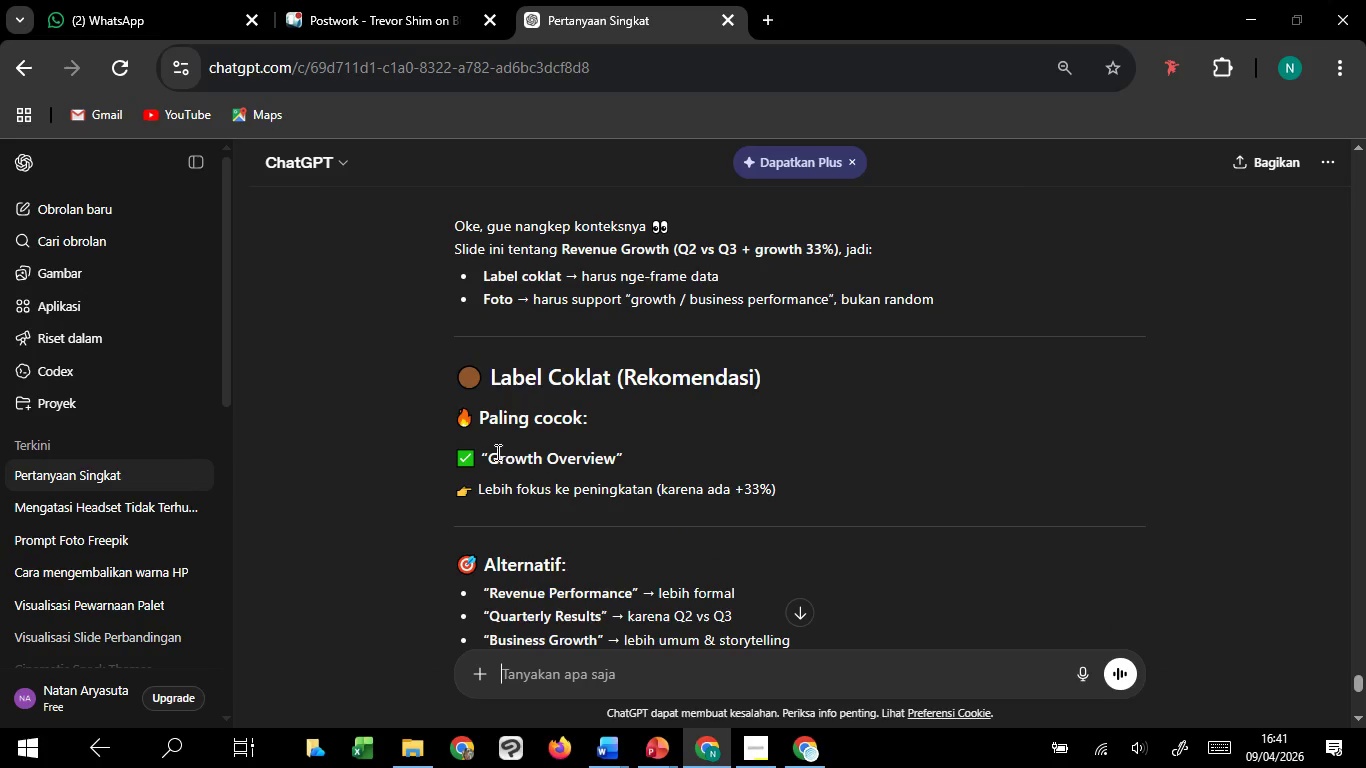 
left_click_drag(start_coordinate=[488, 454], to_coordinate=[612, 462])
 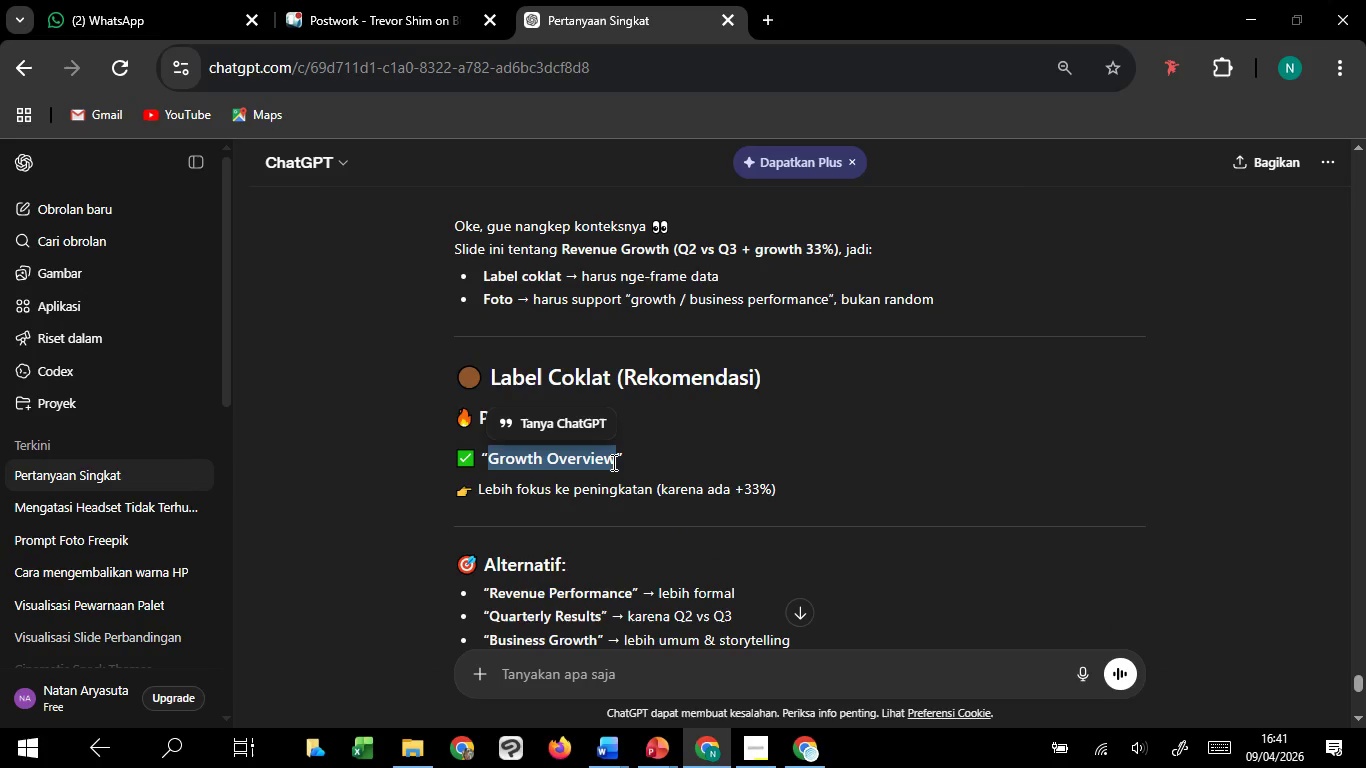 
key(Control+C)
 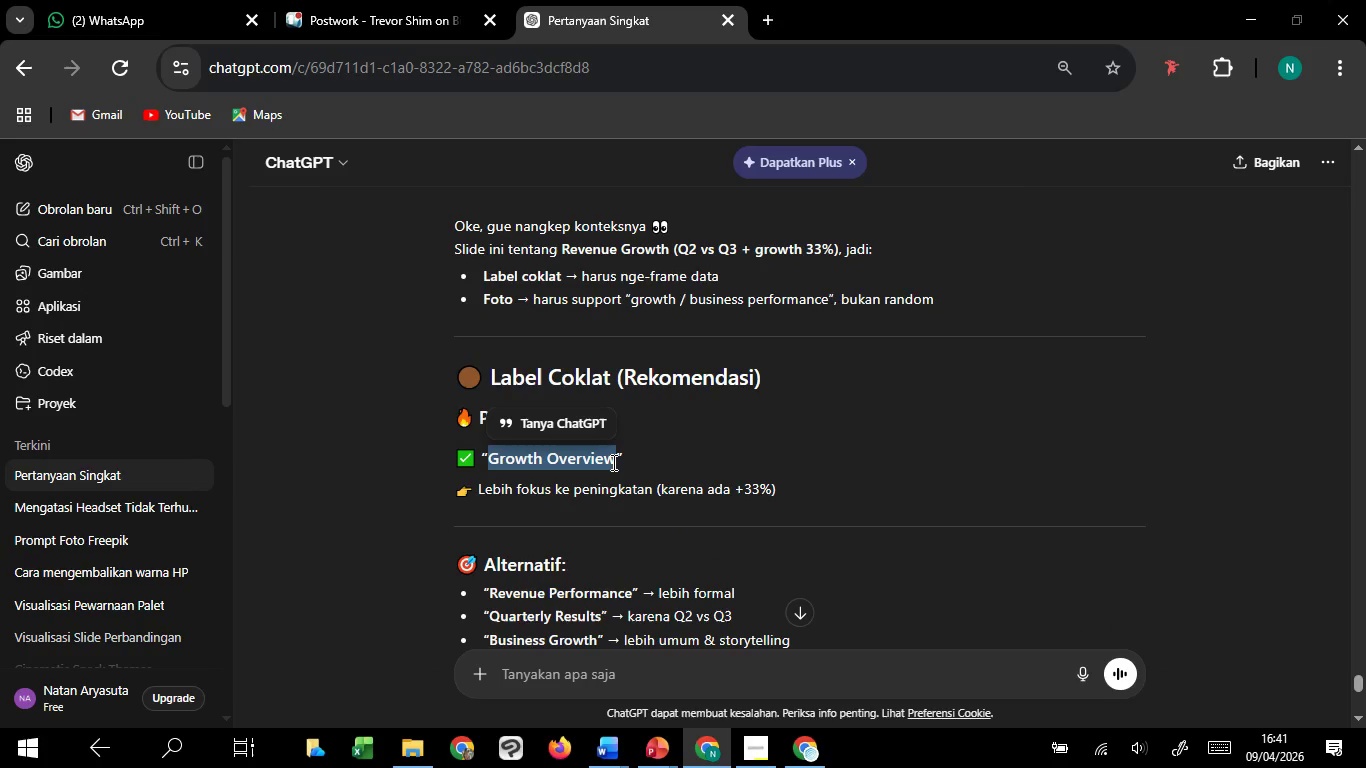 
key(Control+C)
 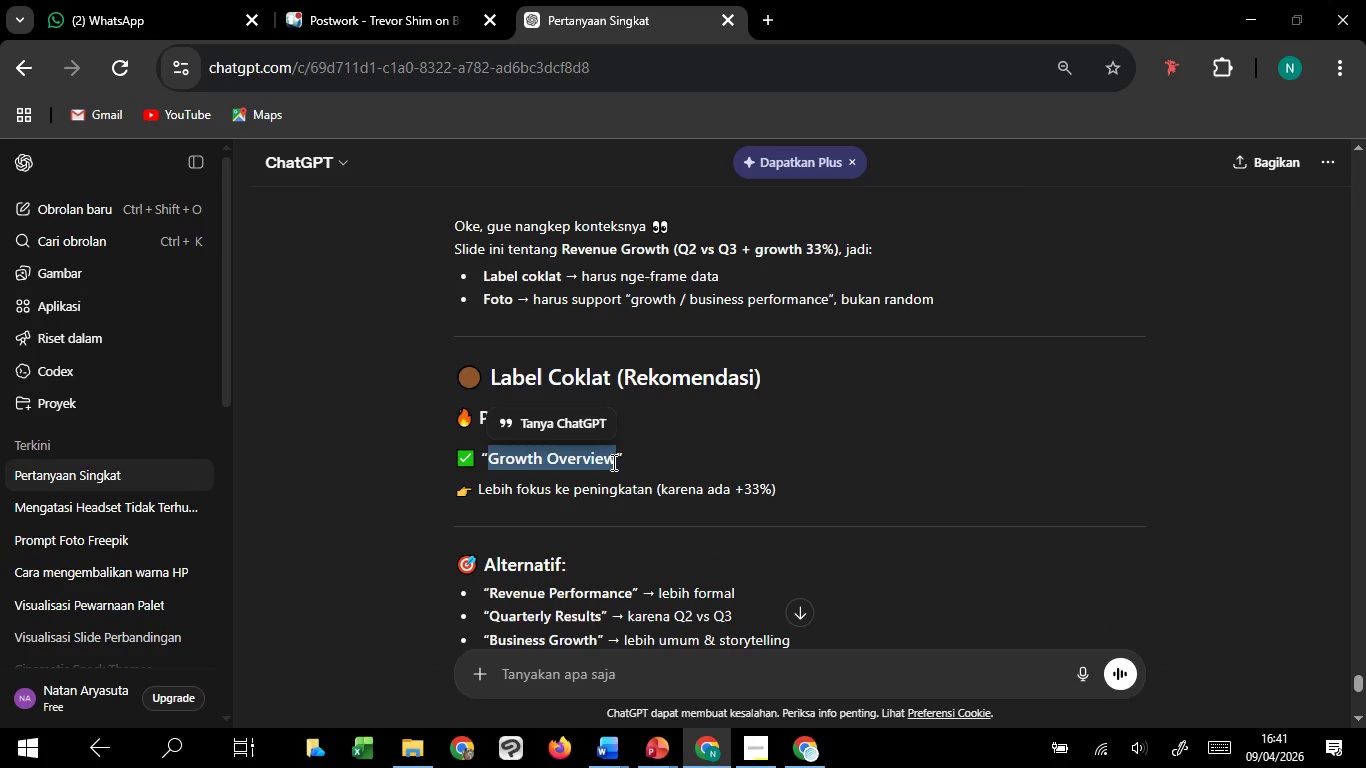 
key(Control+C)
 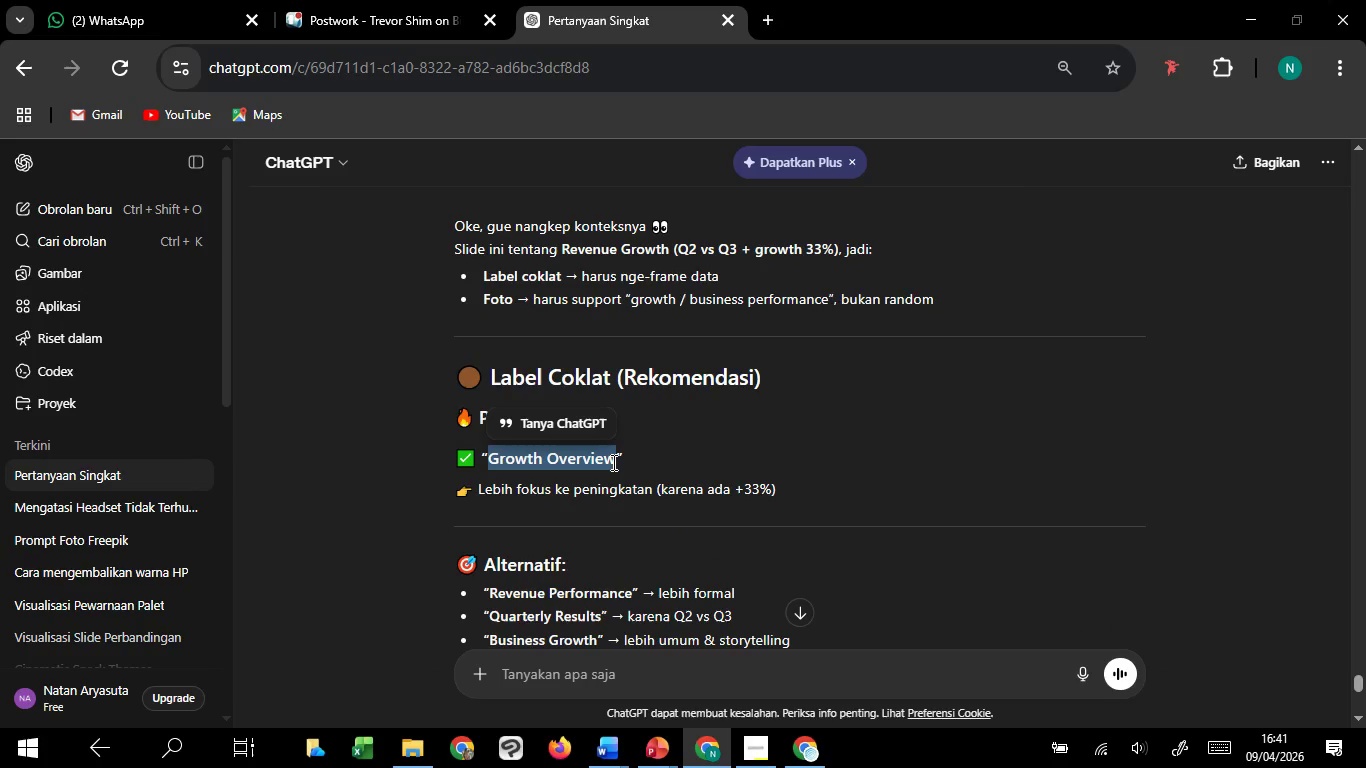 
key(Control+C)
 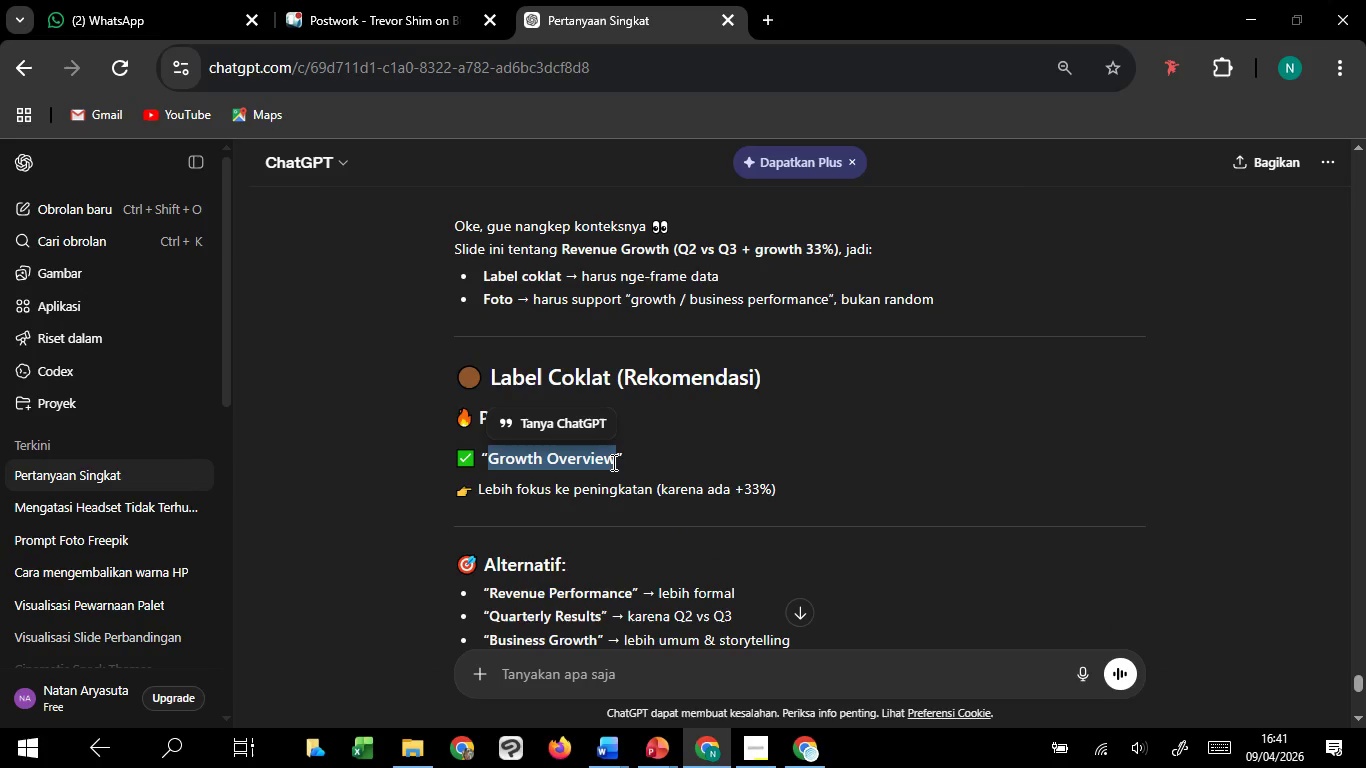 
key(Control+C)
 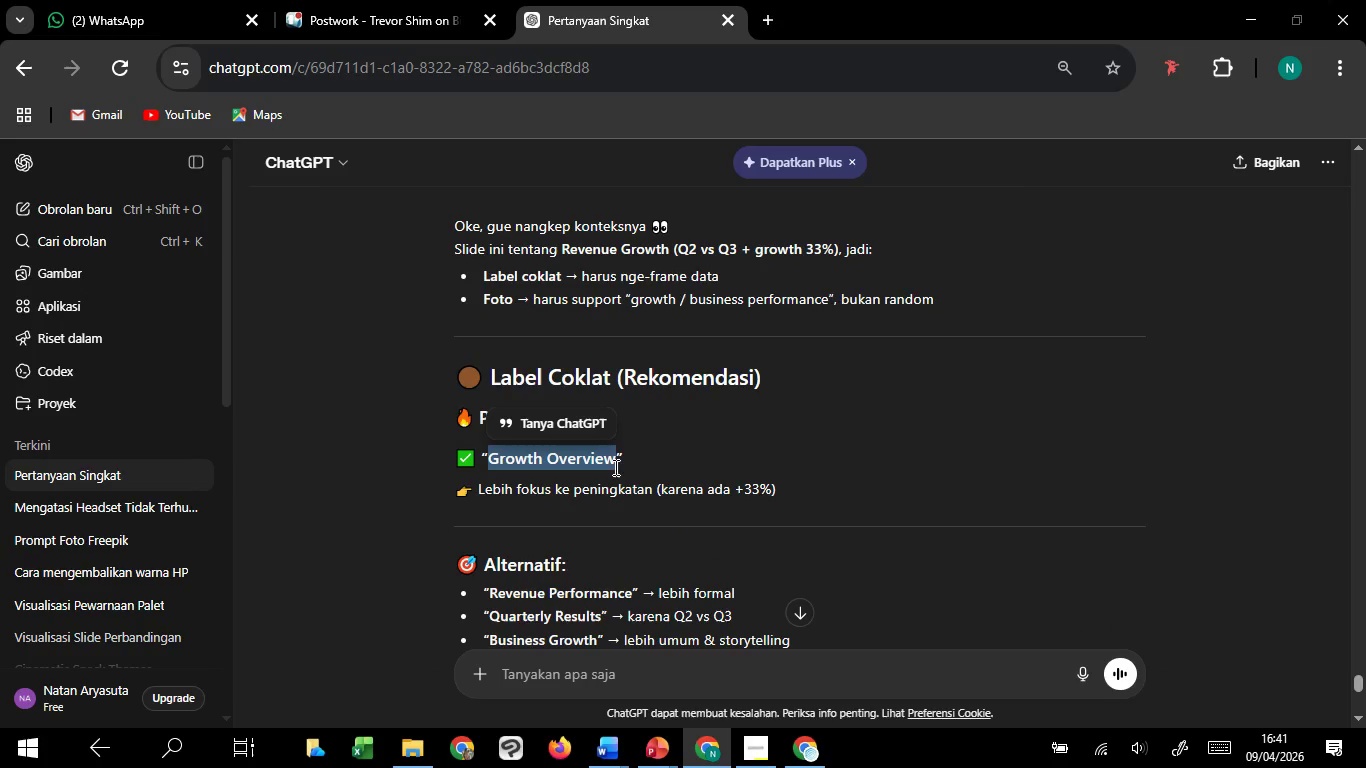 
key(Control+C)
 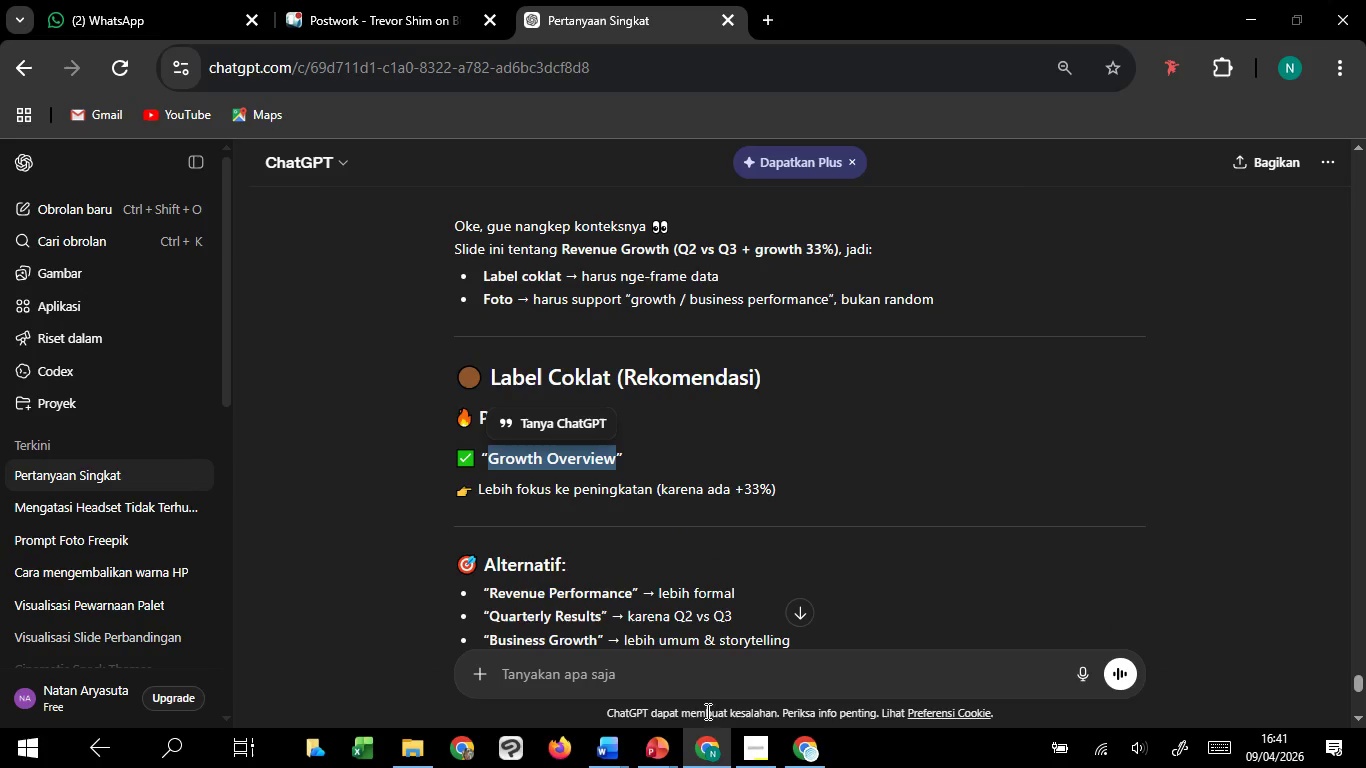 
key(Control+C)
 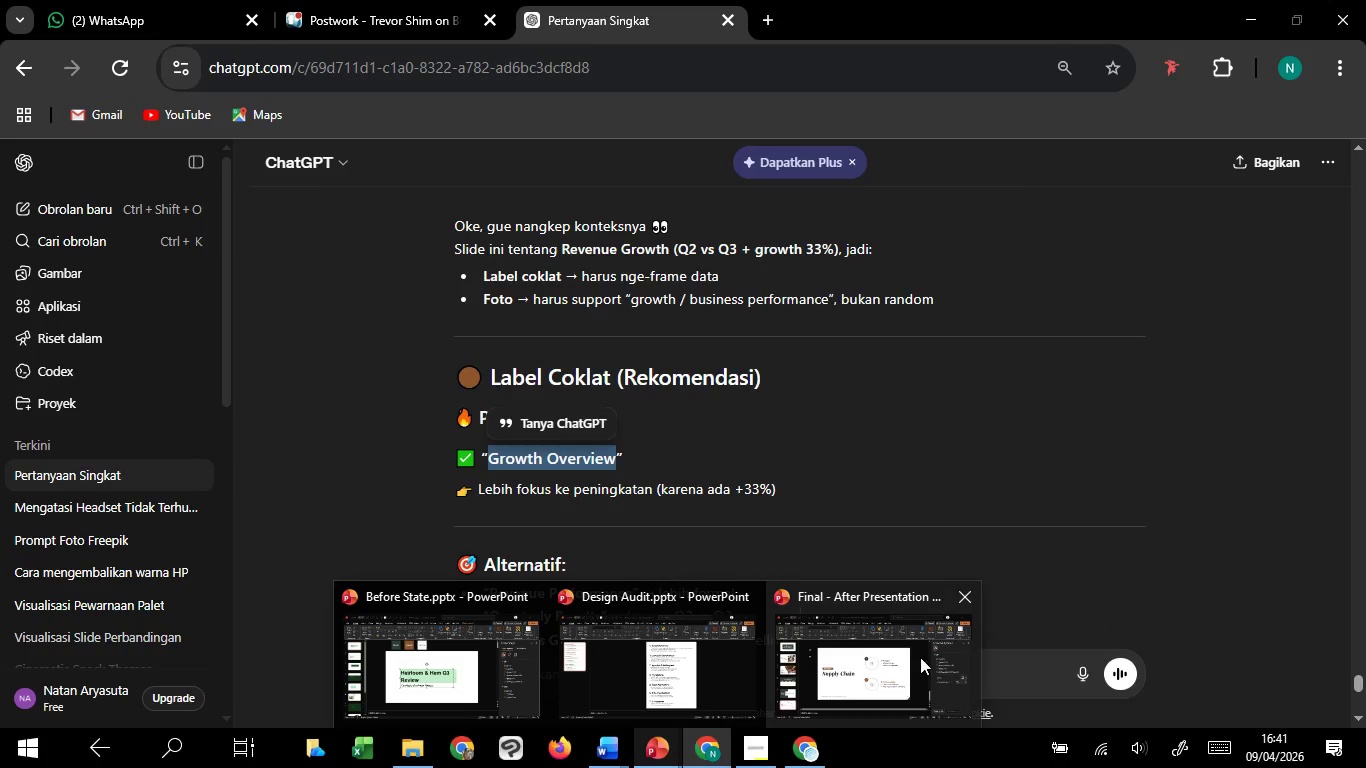 
left_click([859, 653])
 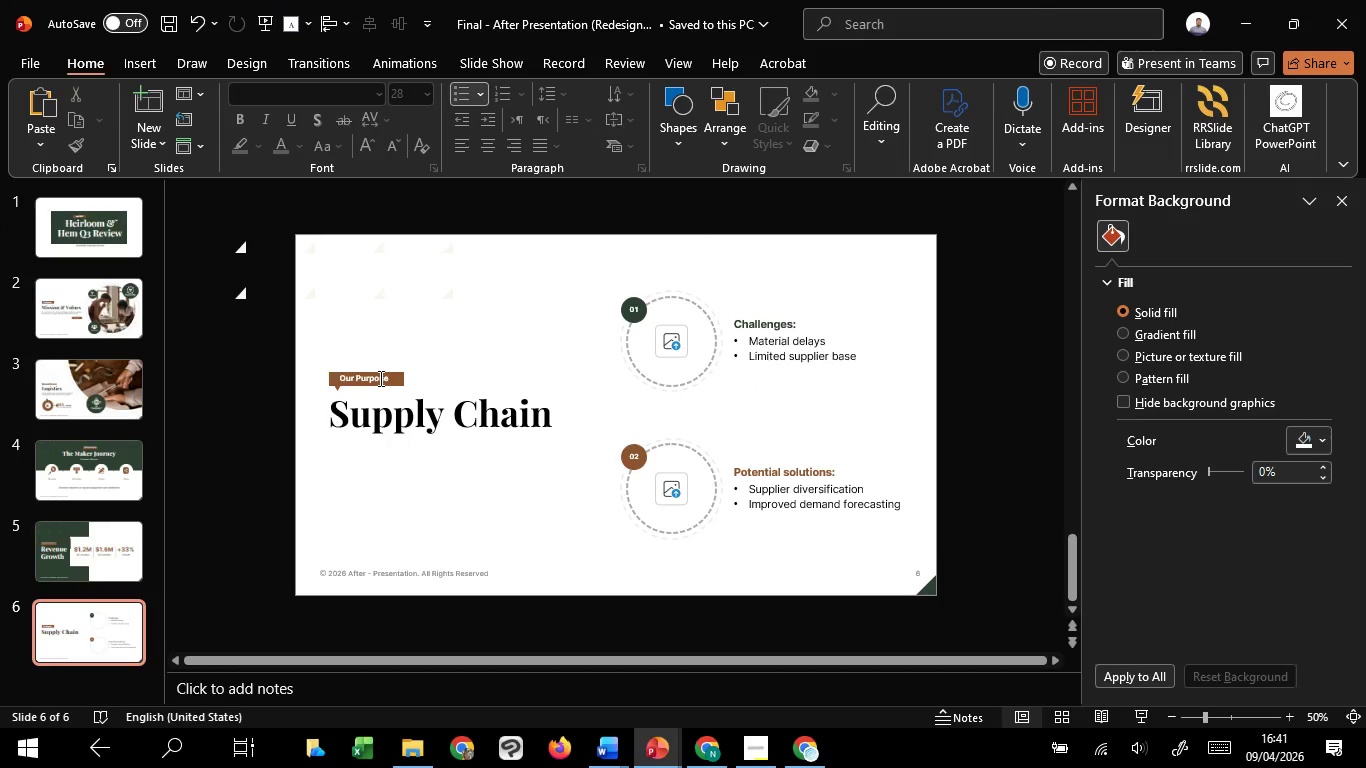 
left_click([383, 384])
 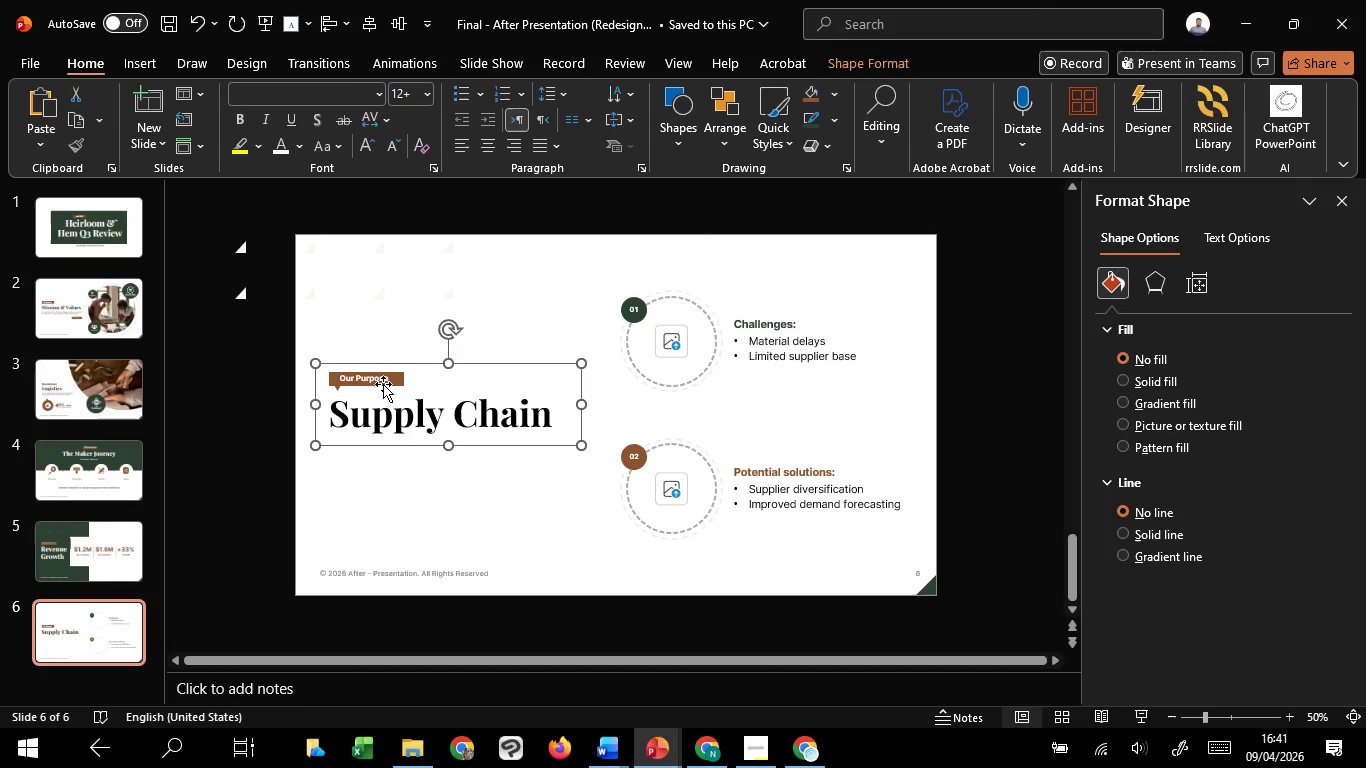 
key(Control+Shift+G)
 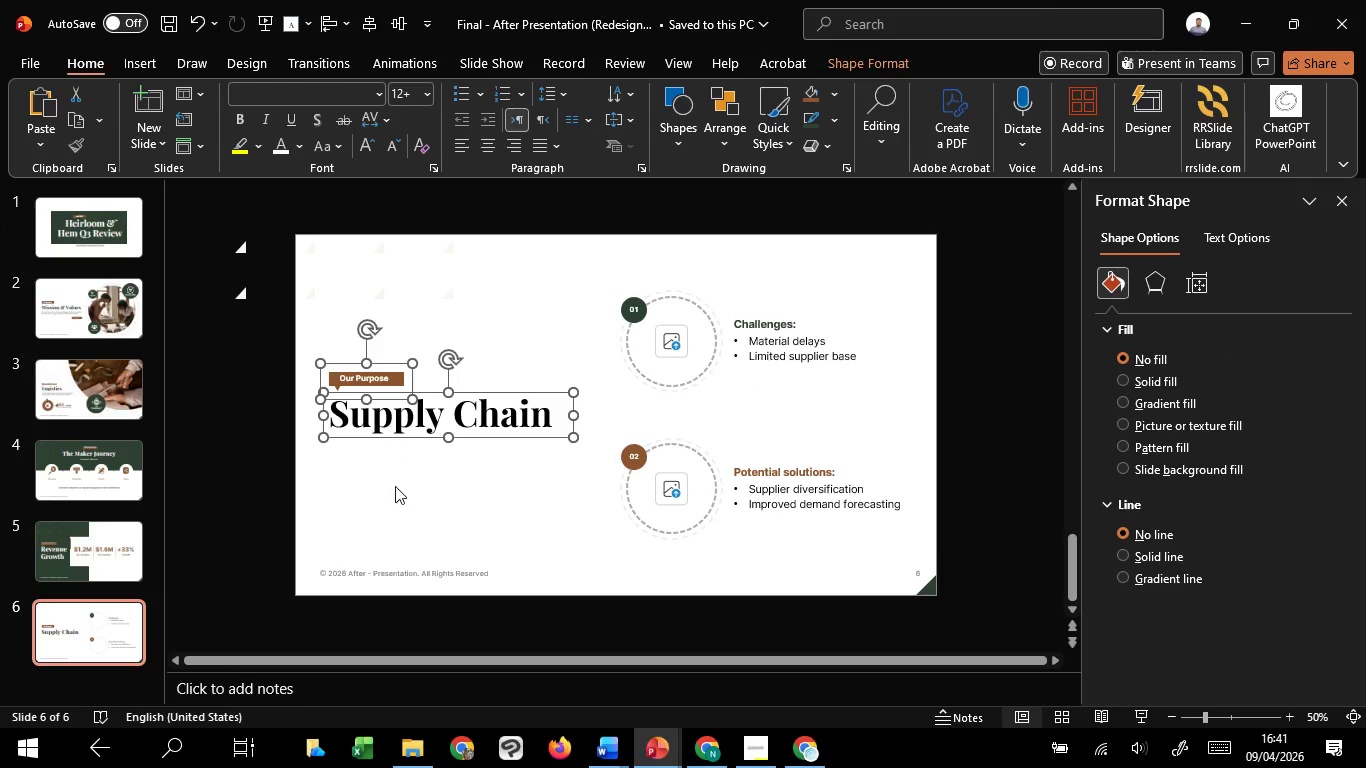 
left_click([395, 491])
 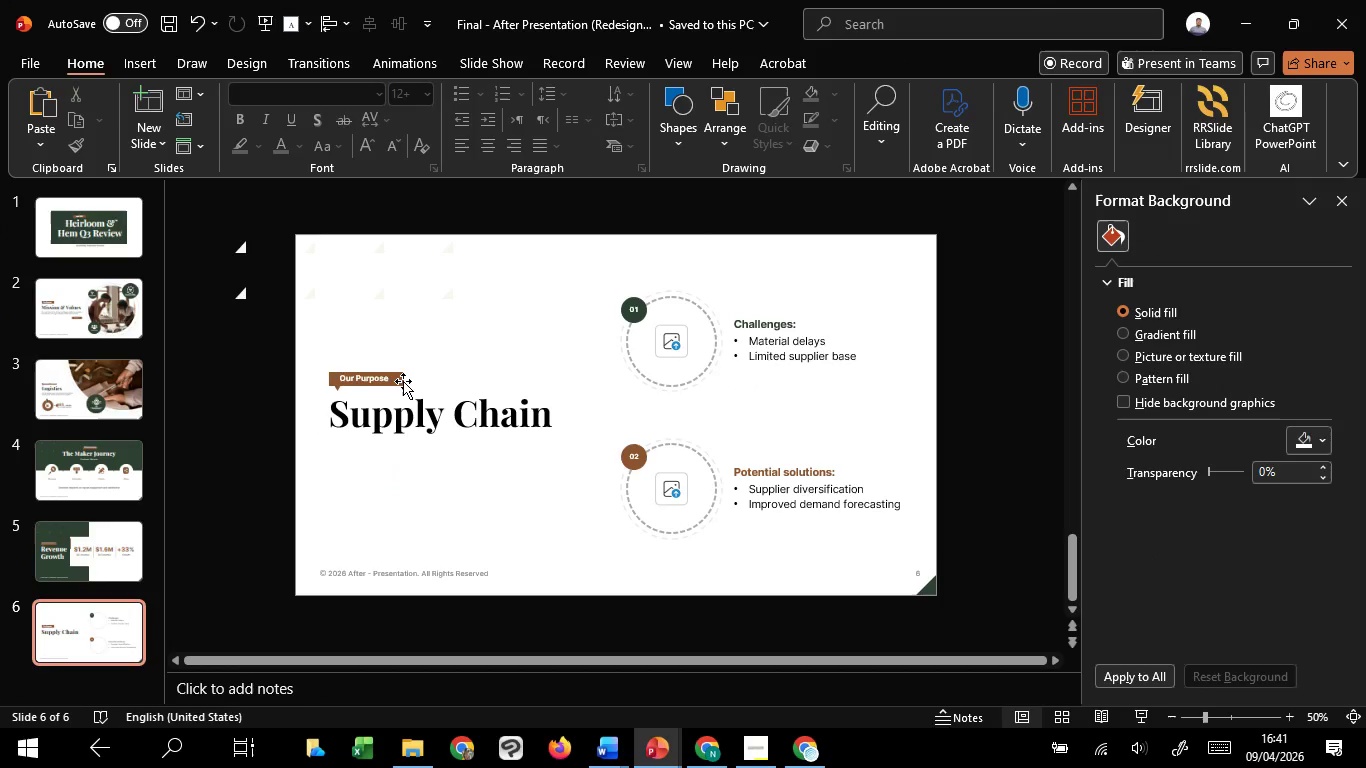 
left_click([403, 381])
 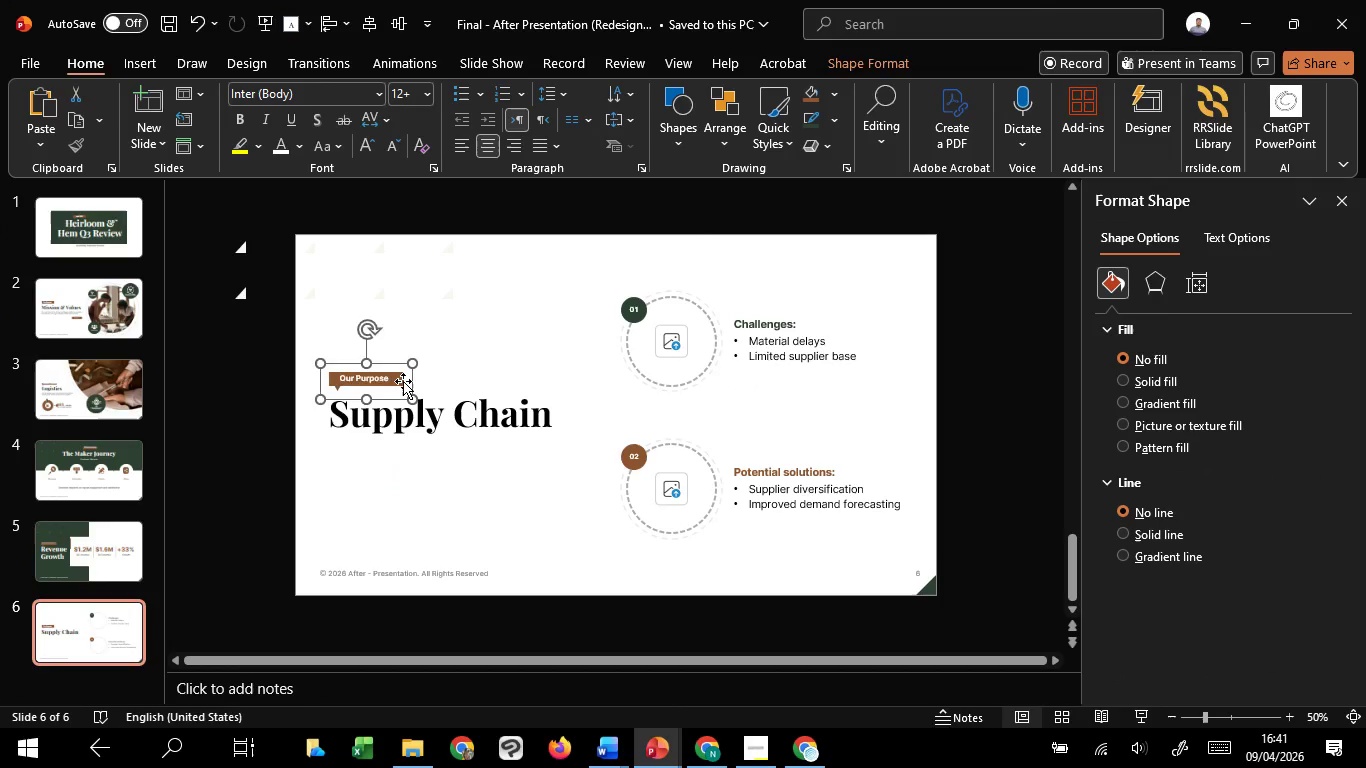 
key(Delete)
 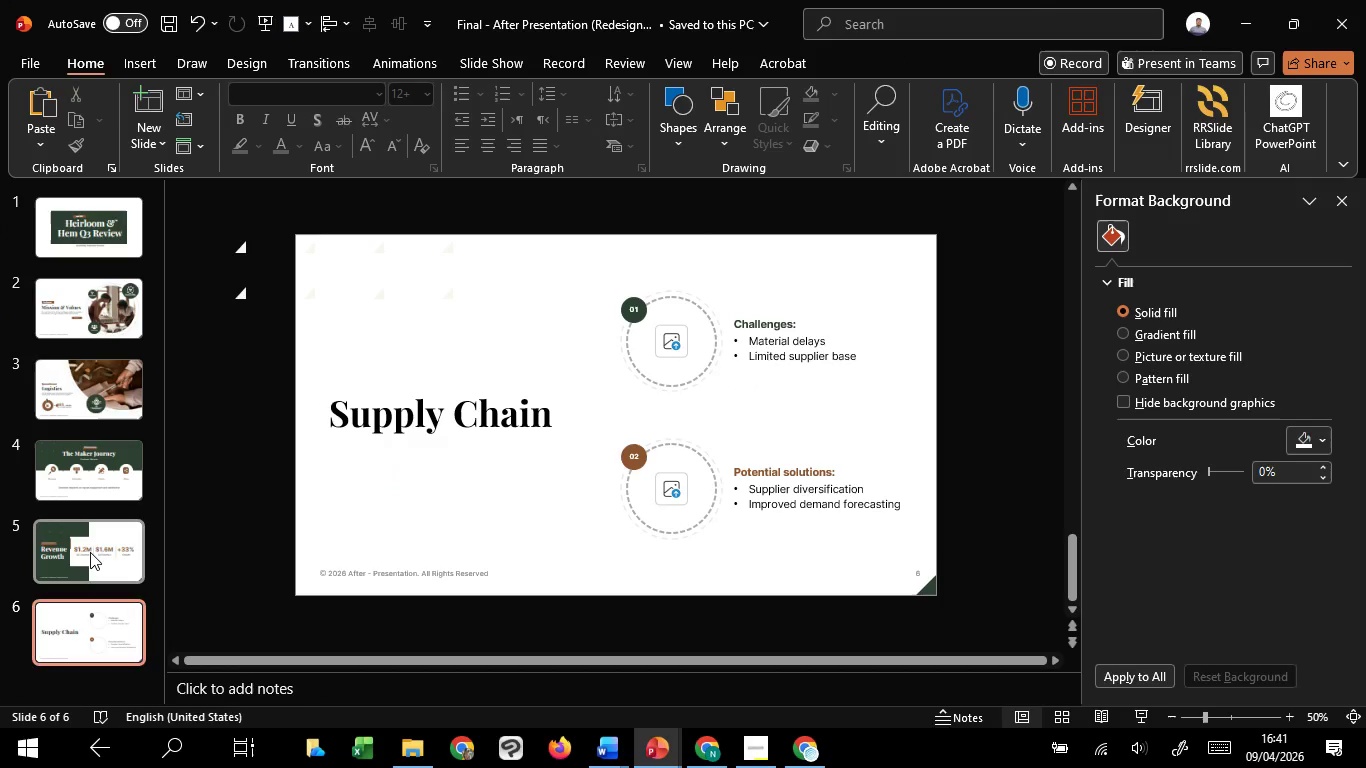 
left_click([90, 552])
 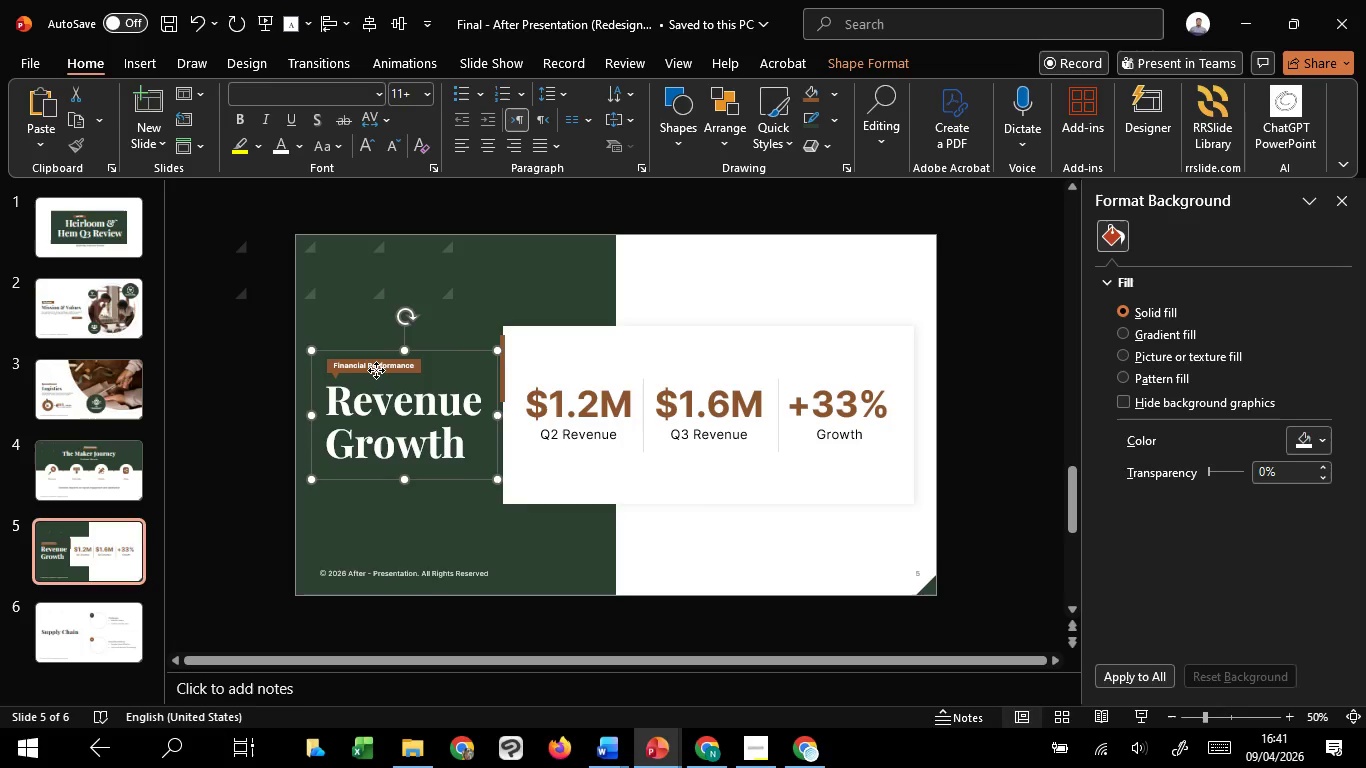 
double_click([376, 370])
 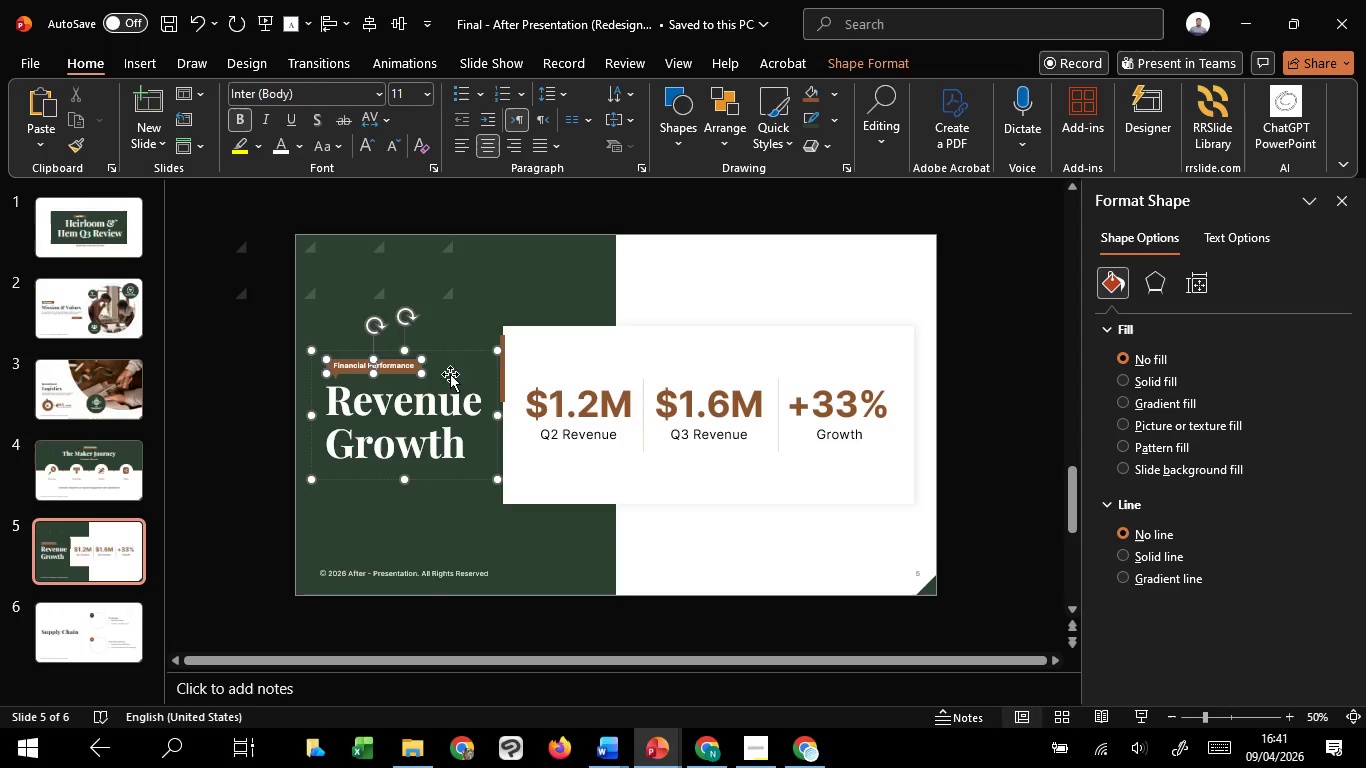 
left_click([464, 356])
 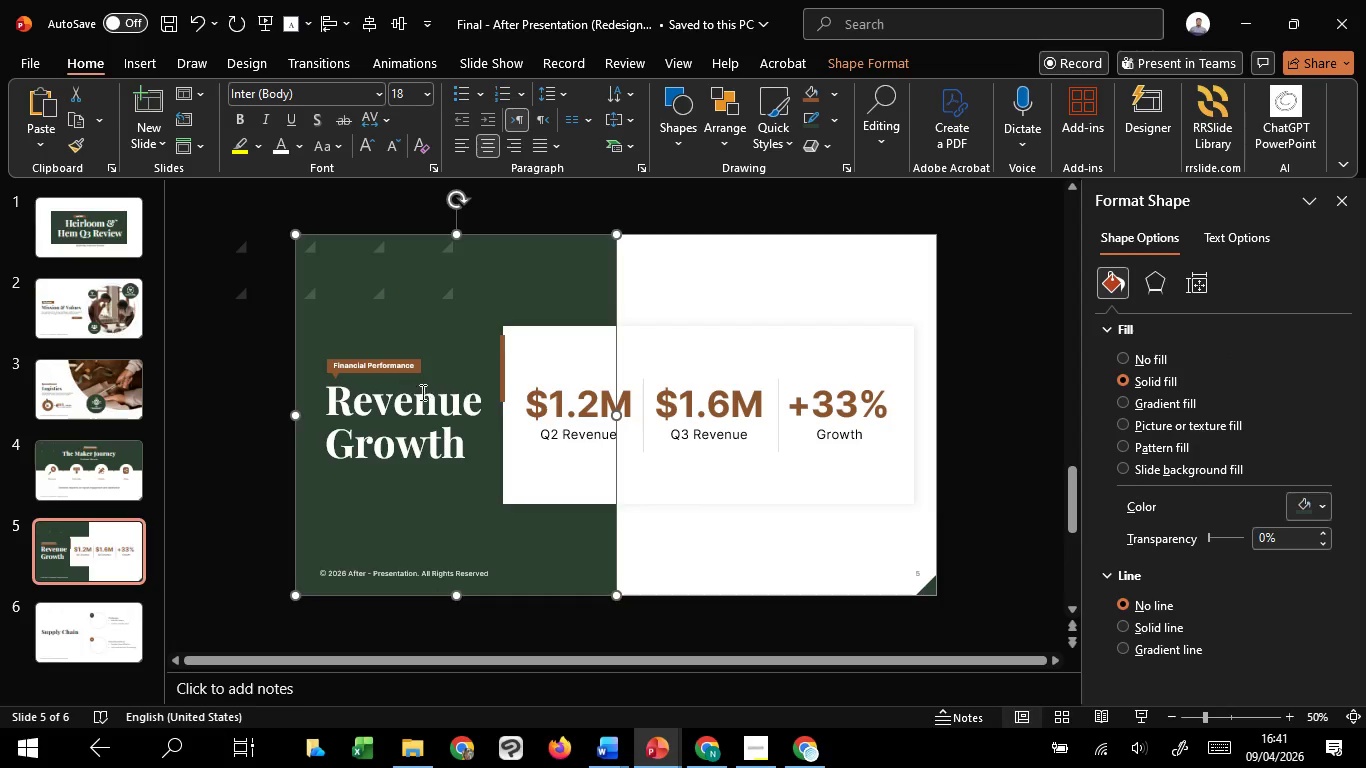 
left_click([418, 399])
 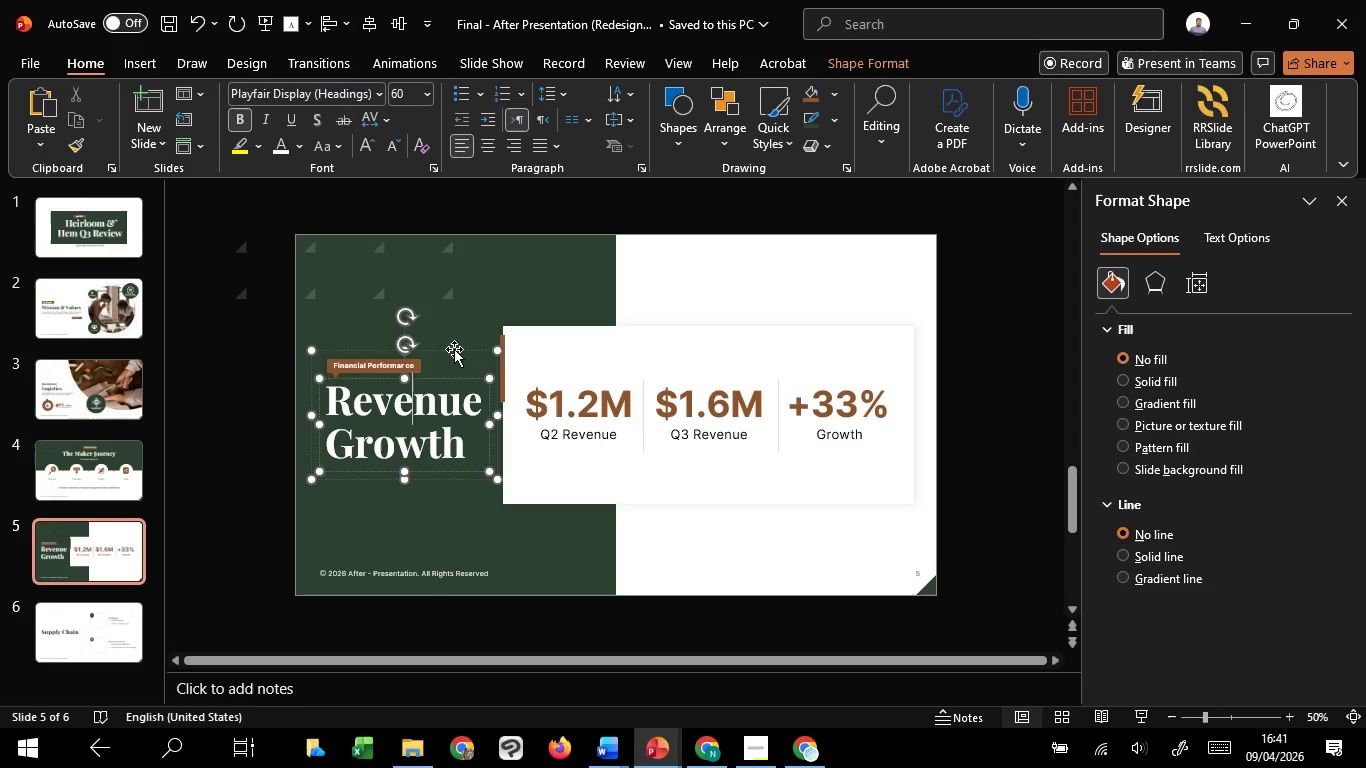 
left_click([454, 349])
 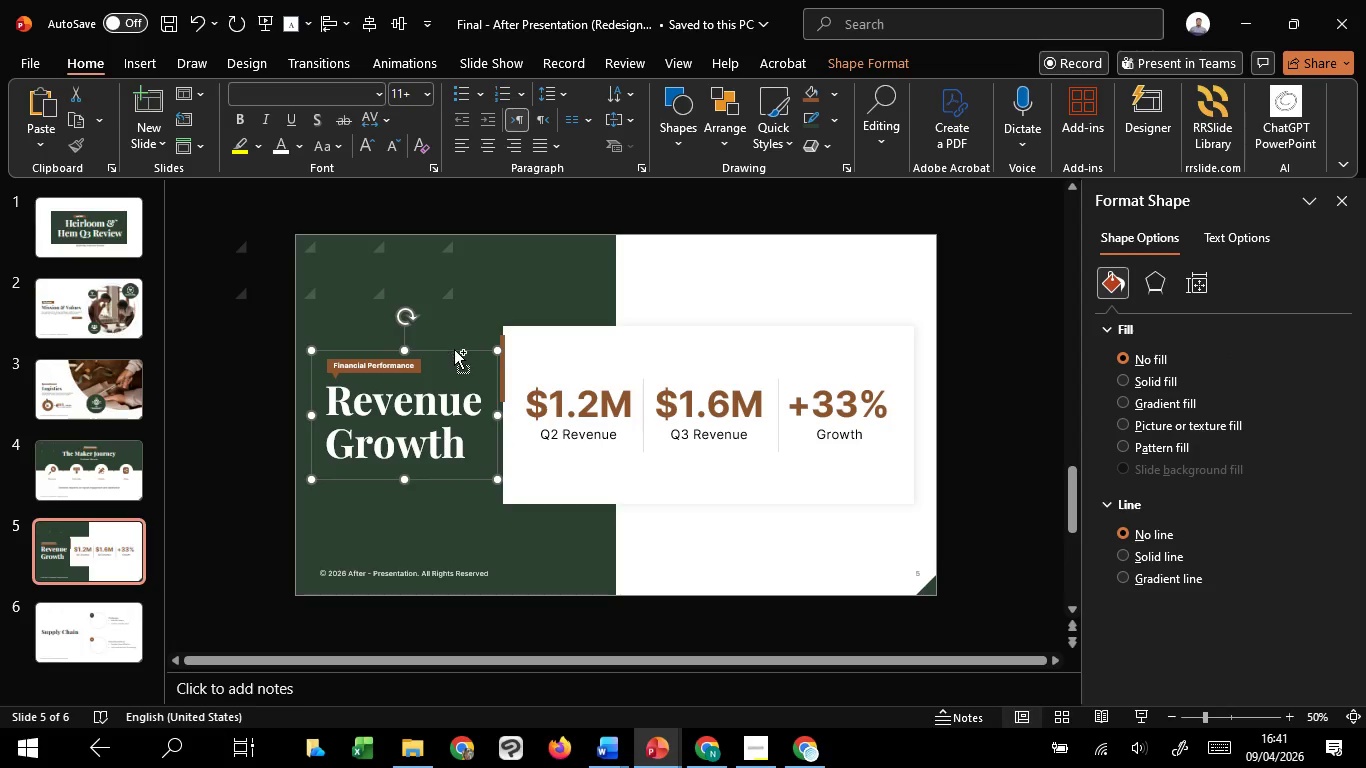 
key(Control+Shift+G)
 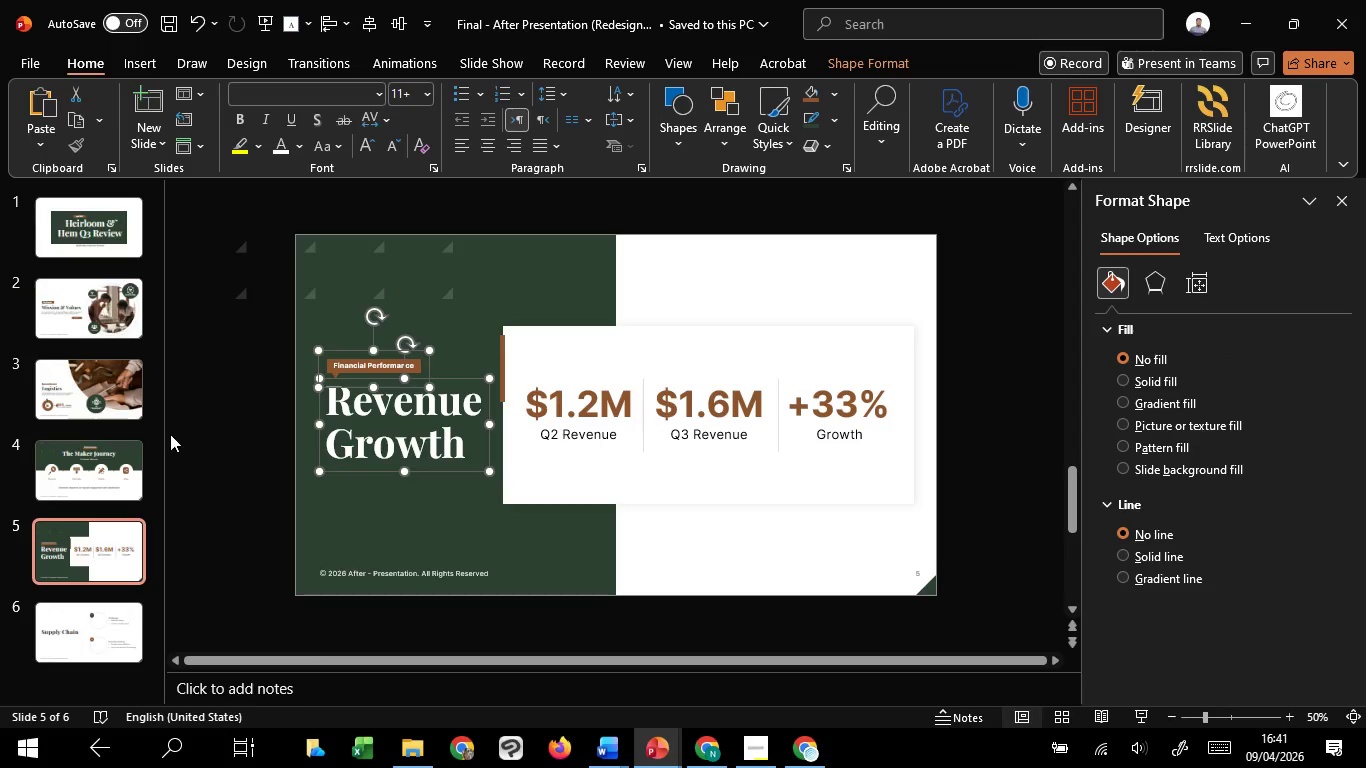 
left_click([170, 434])
 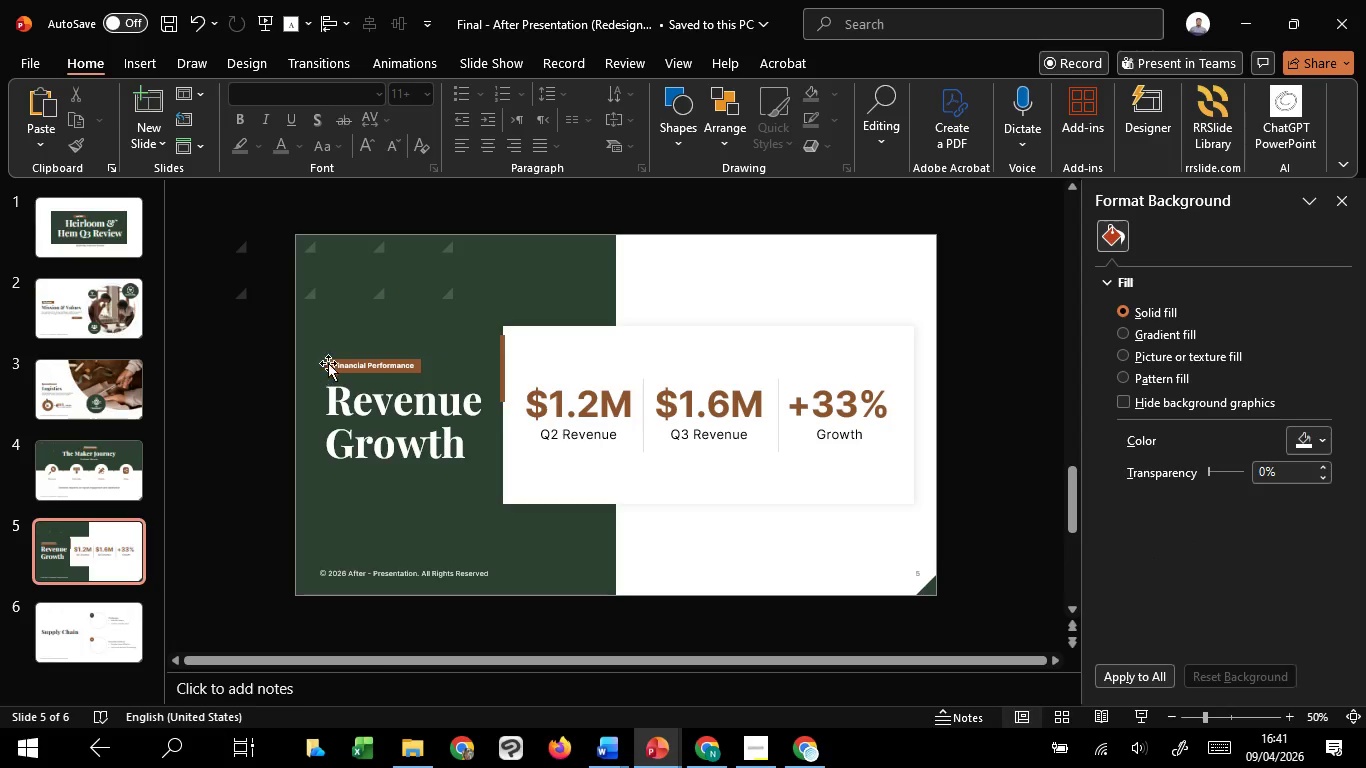 
left_click([329, 363])
 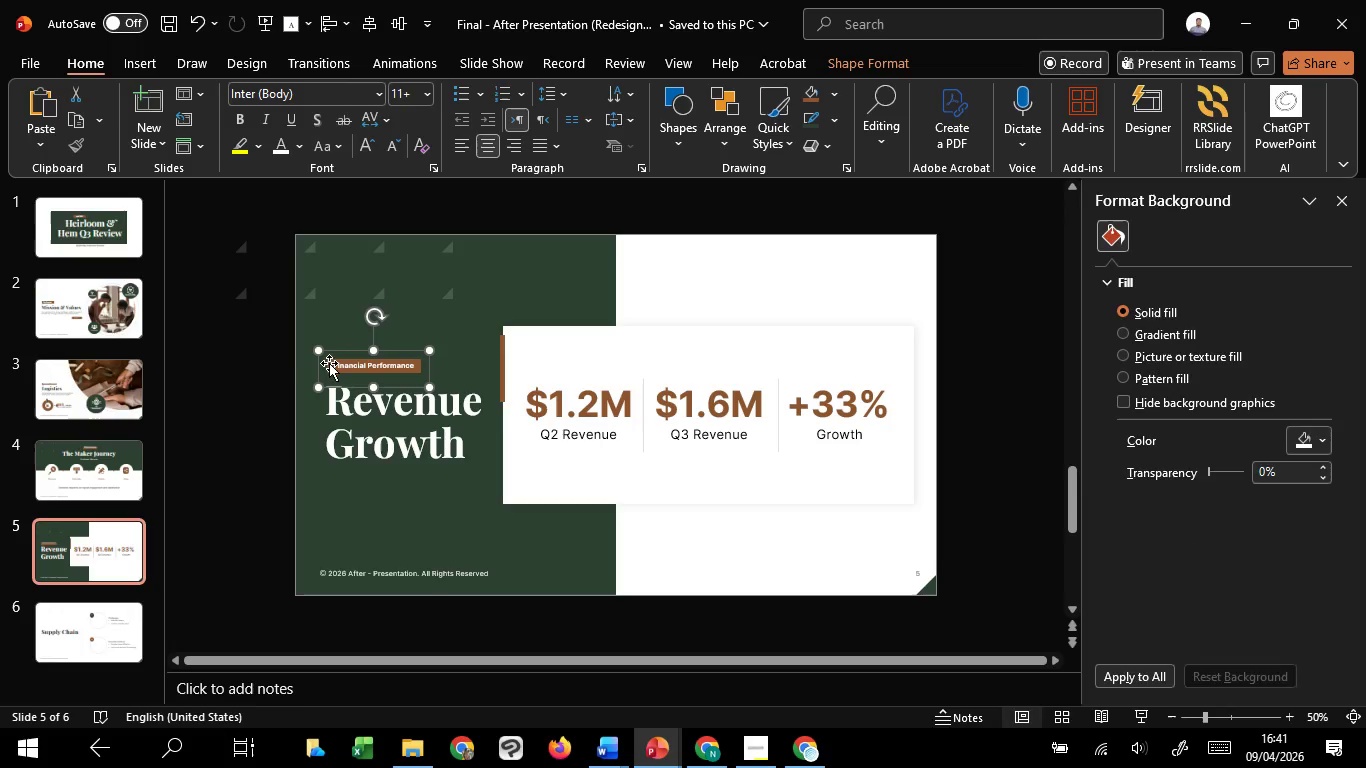 
key(Control+C)
 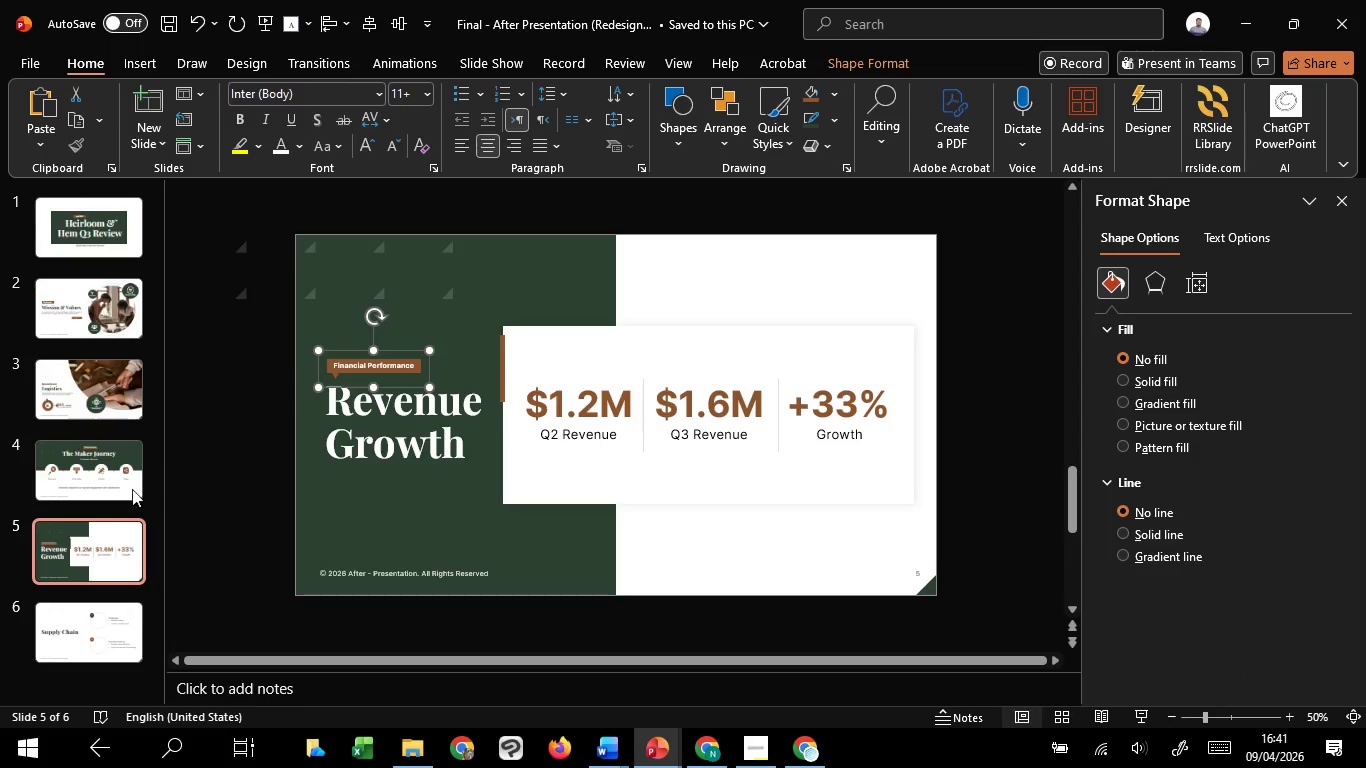 
key(Control+C)
 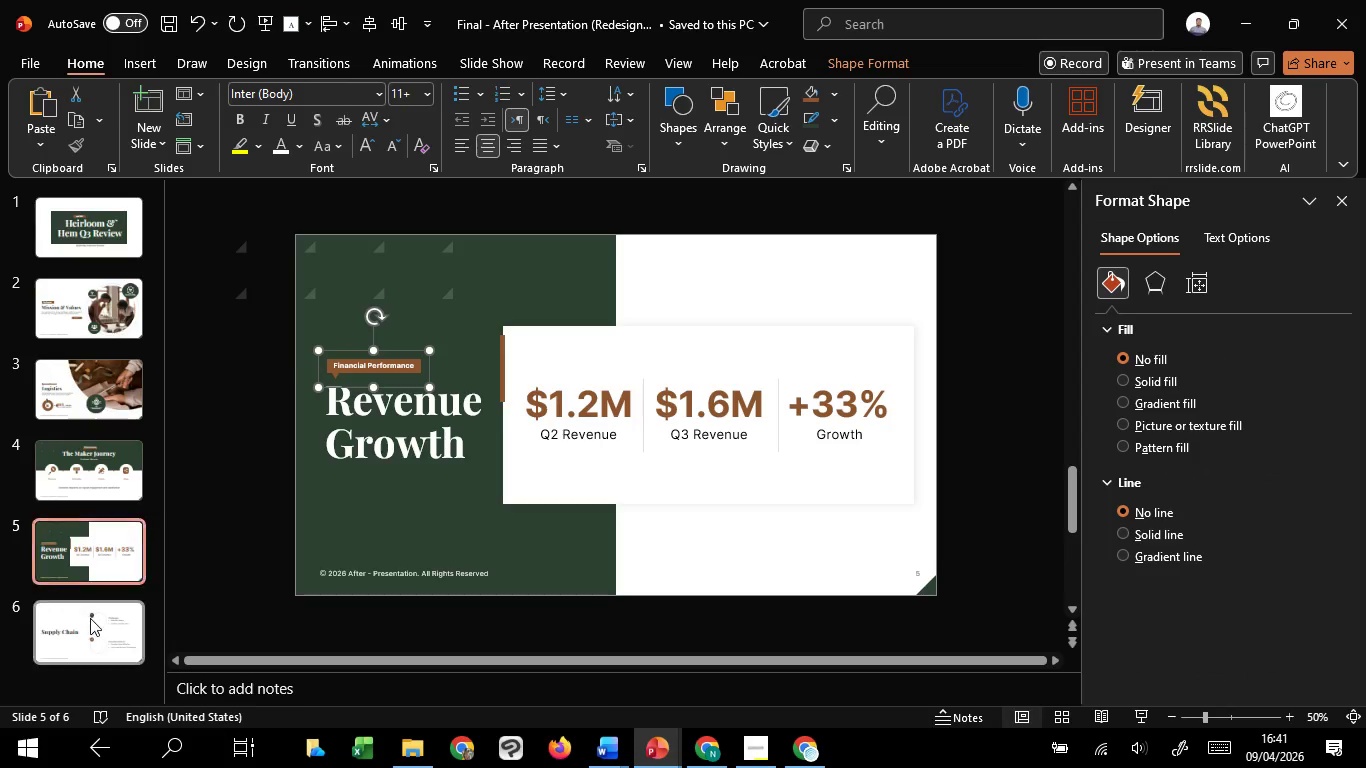 
left_click([90, 618])
 